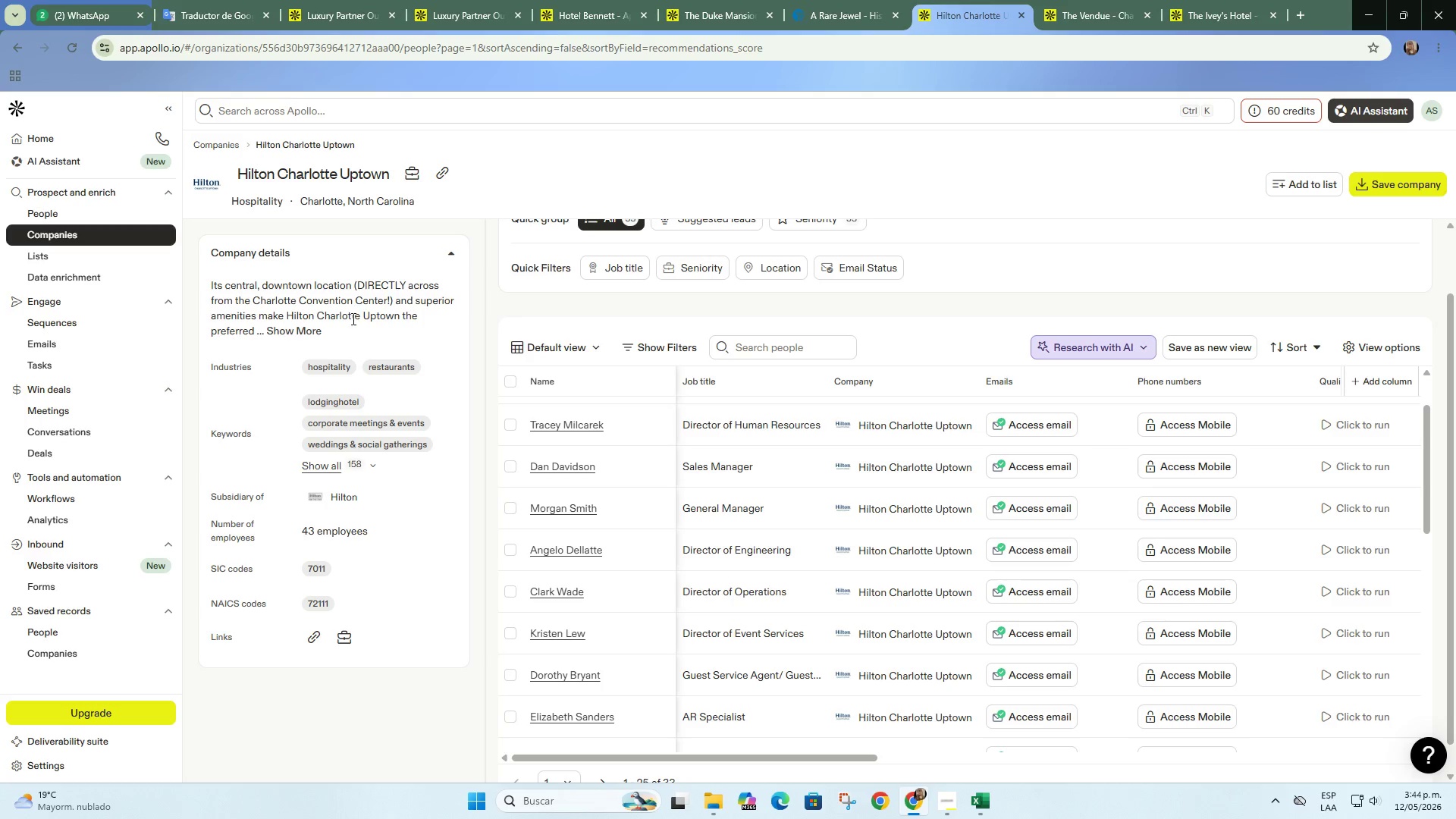 
left_click([312, 334])
 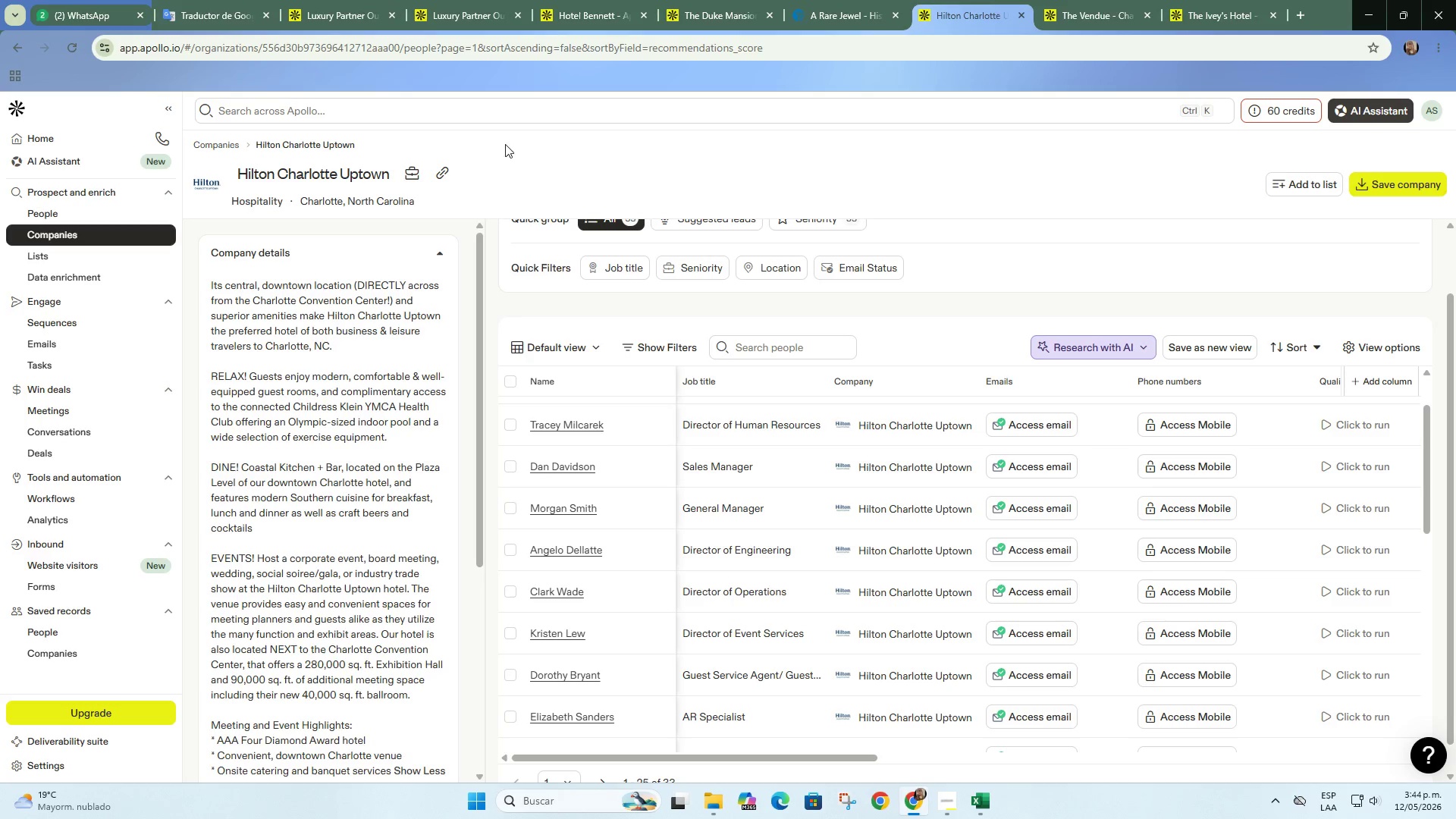 
left_click([437, 174])
 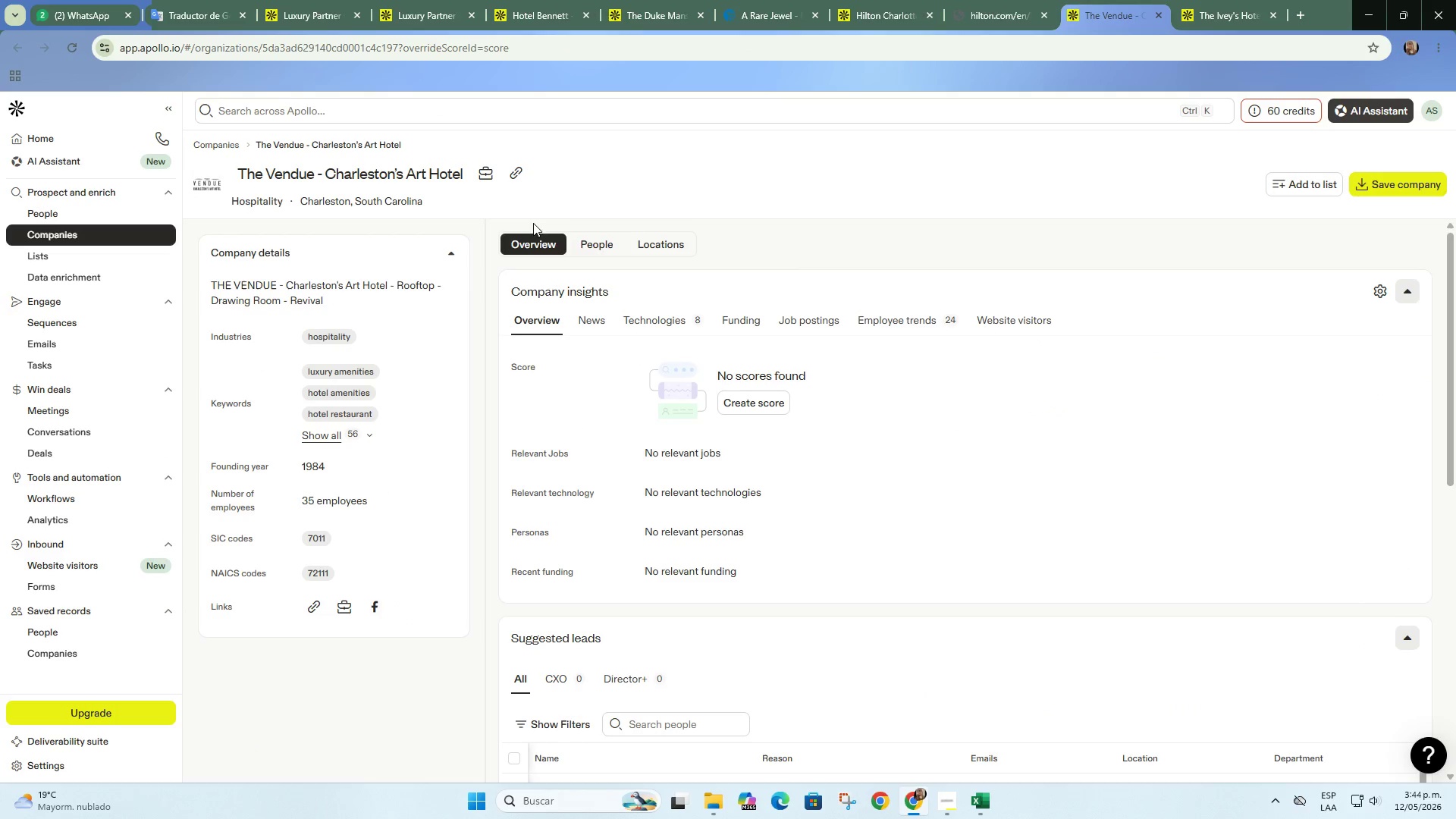 
left_click([591, 240])
 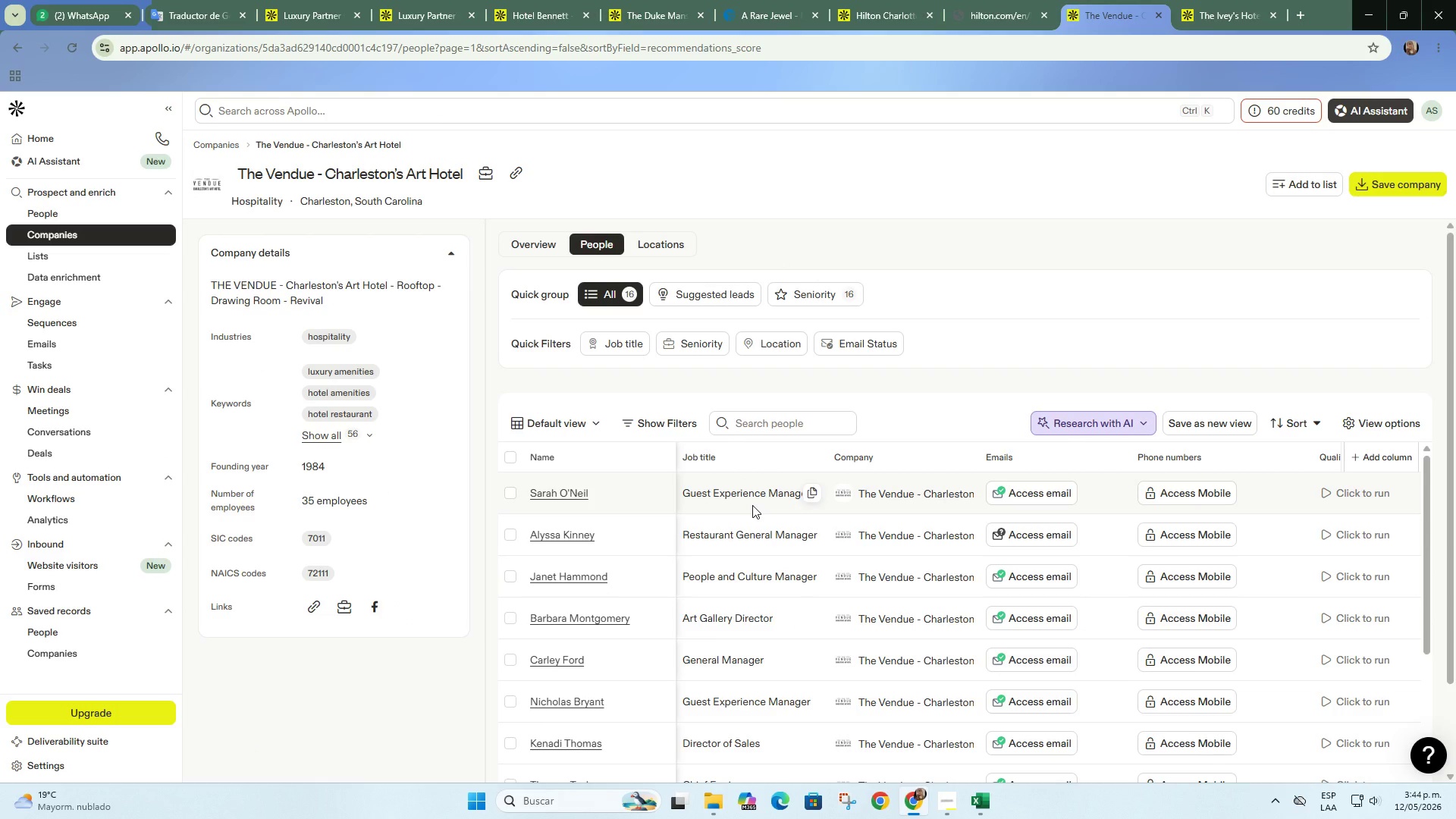 
wait(8.88)
 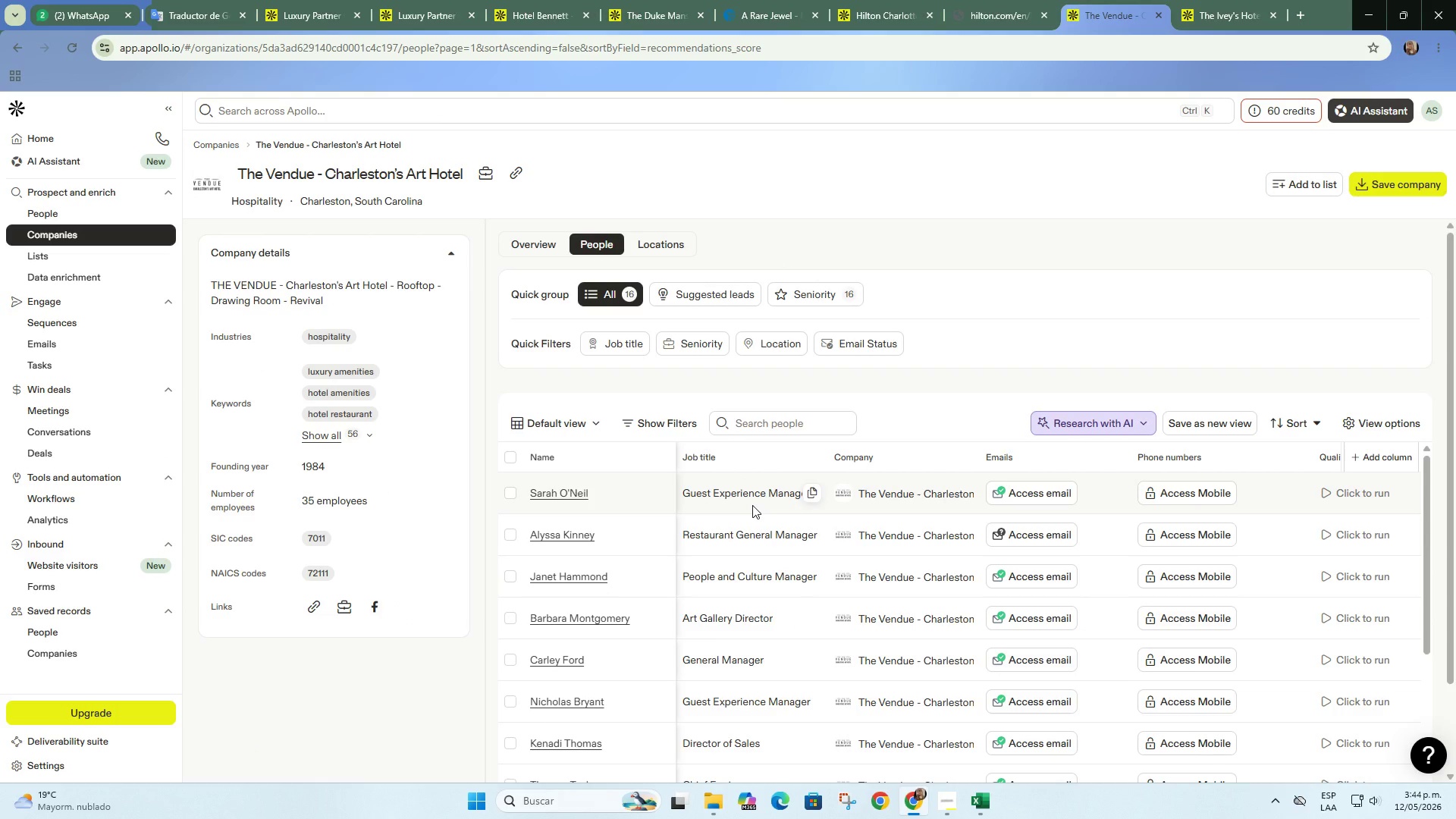 
scroll: coordinate [728, 555], scroll_direction: down, amount: 2.0
 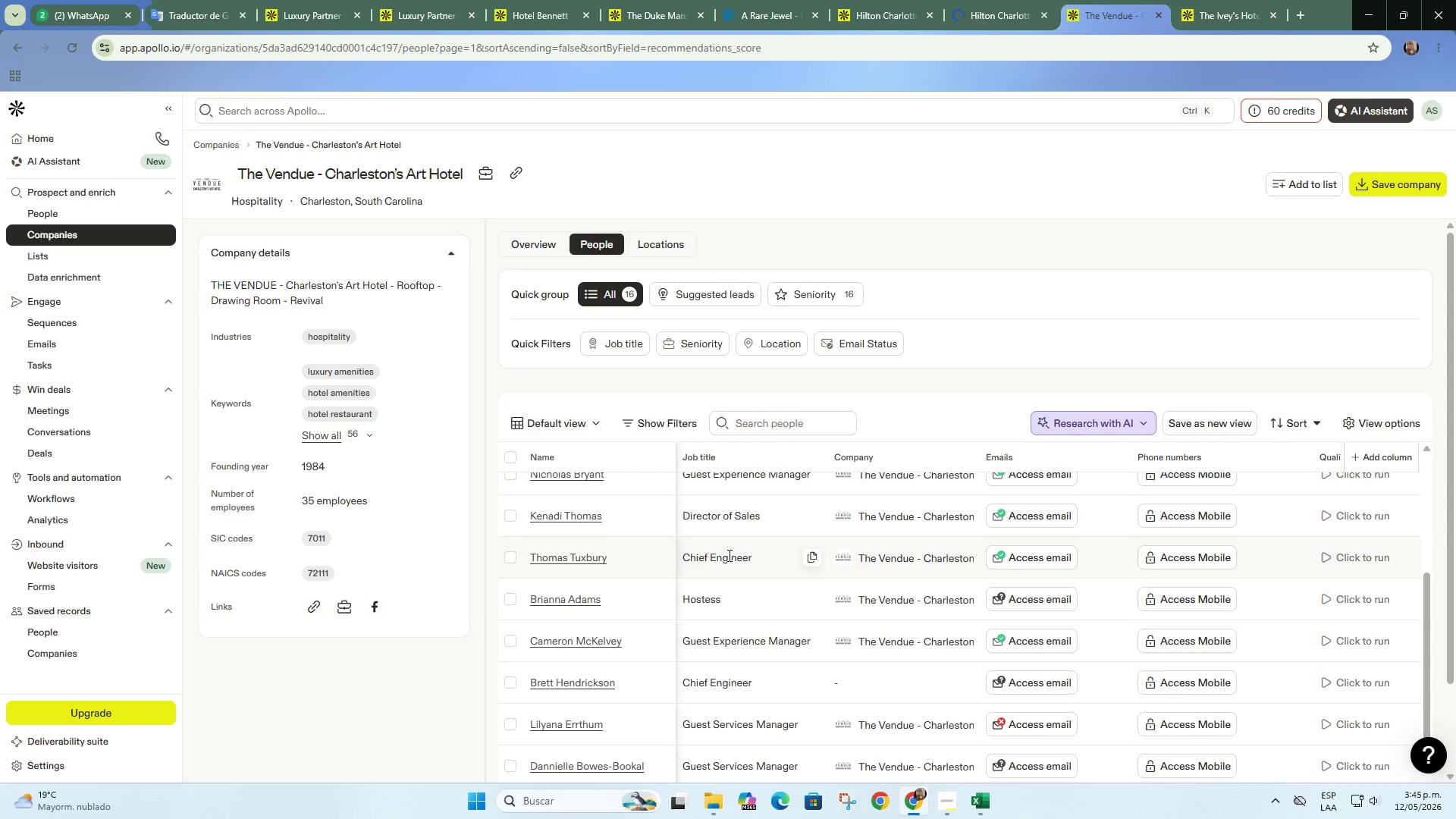 
left_click([307, 0])
 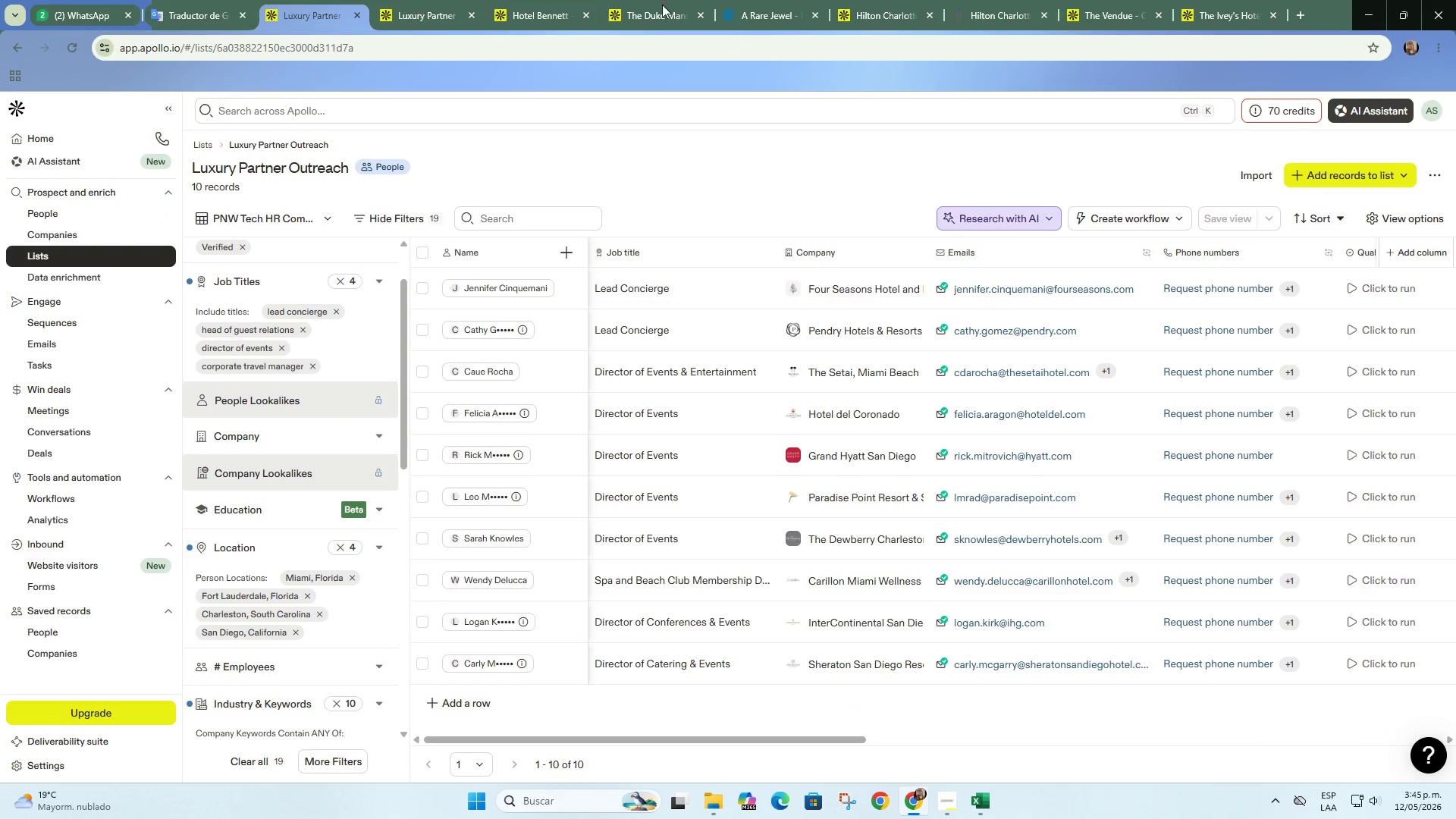 
left_click([1113, 0])
 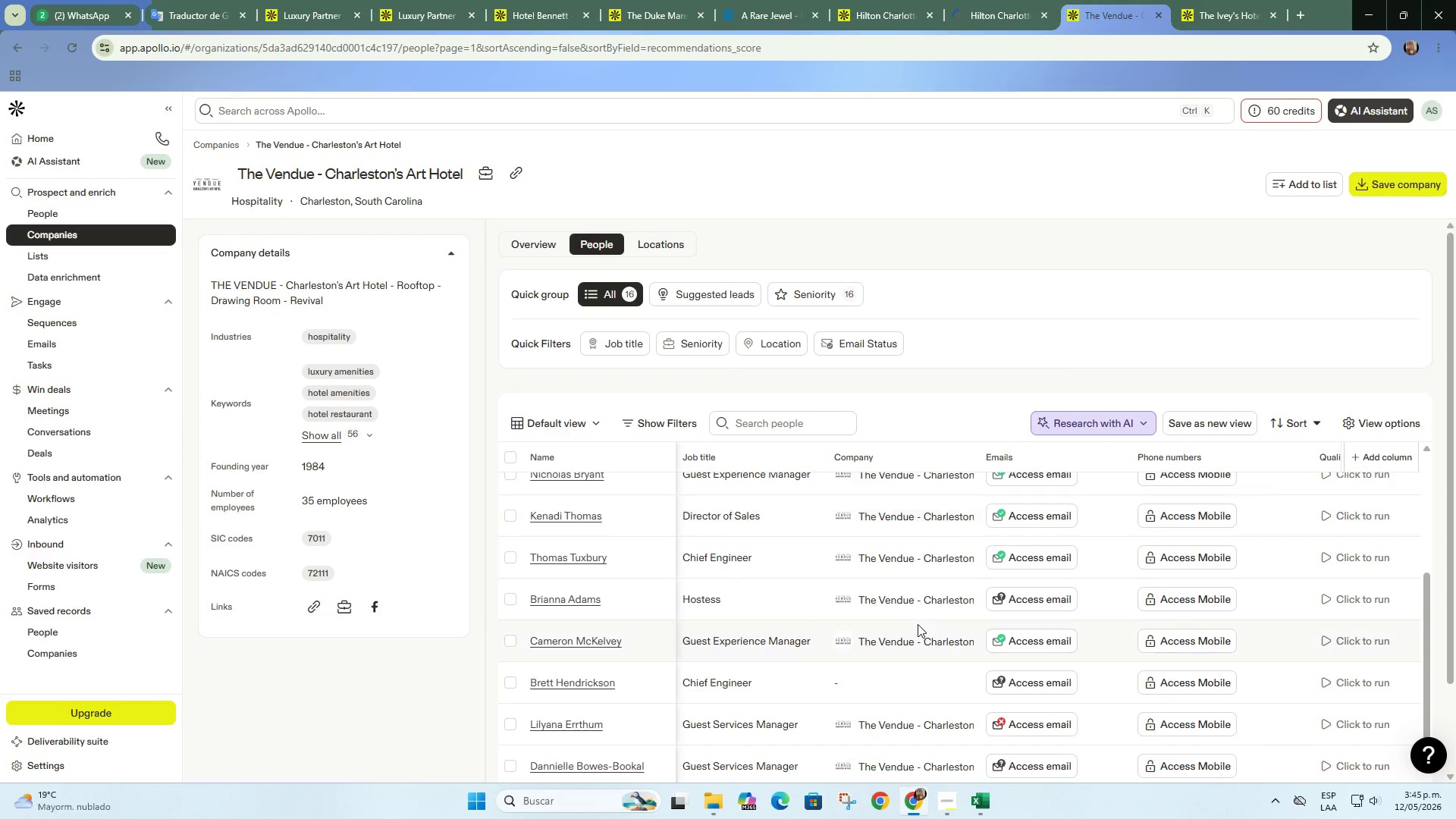 
scroll: coordinate [918, 624], scroll_direction: down, amount: 3.0
 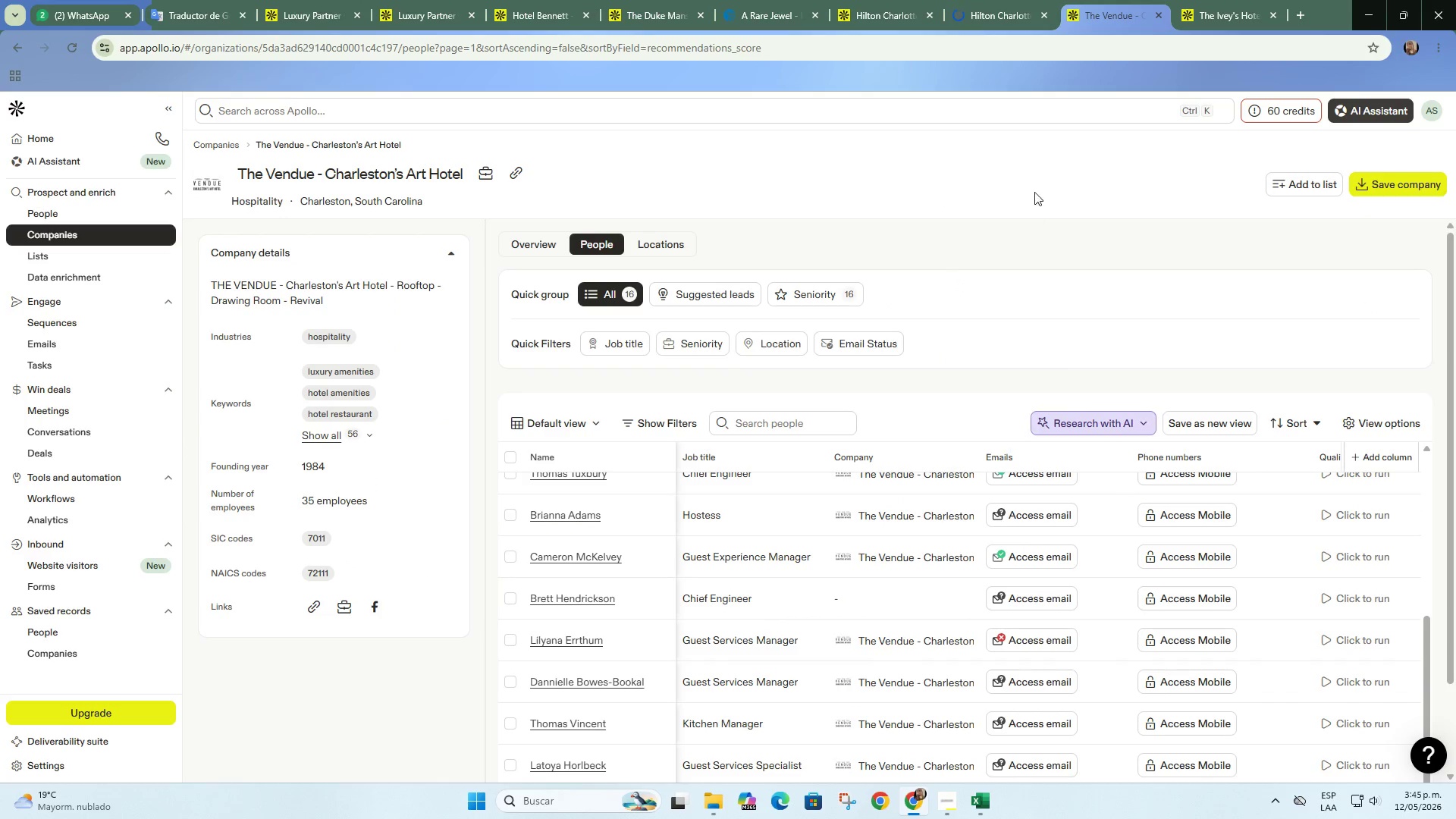 
left_click([1161, 17])
 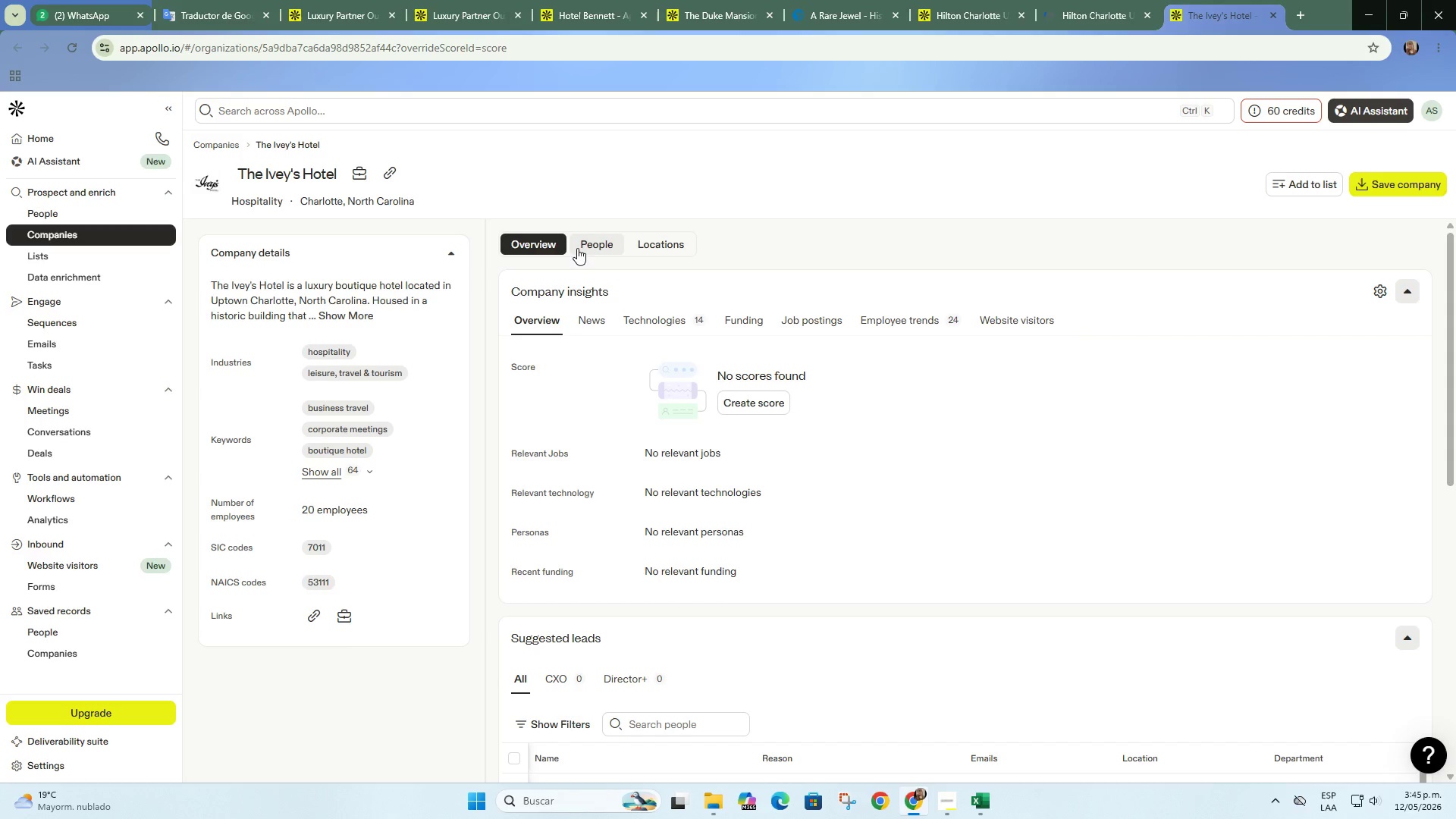 
left_click([585, 249])
 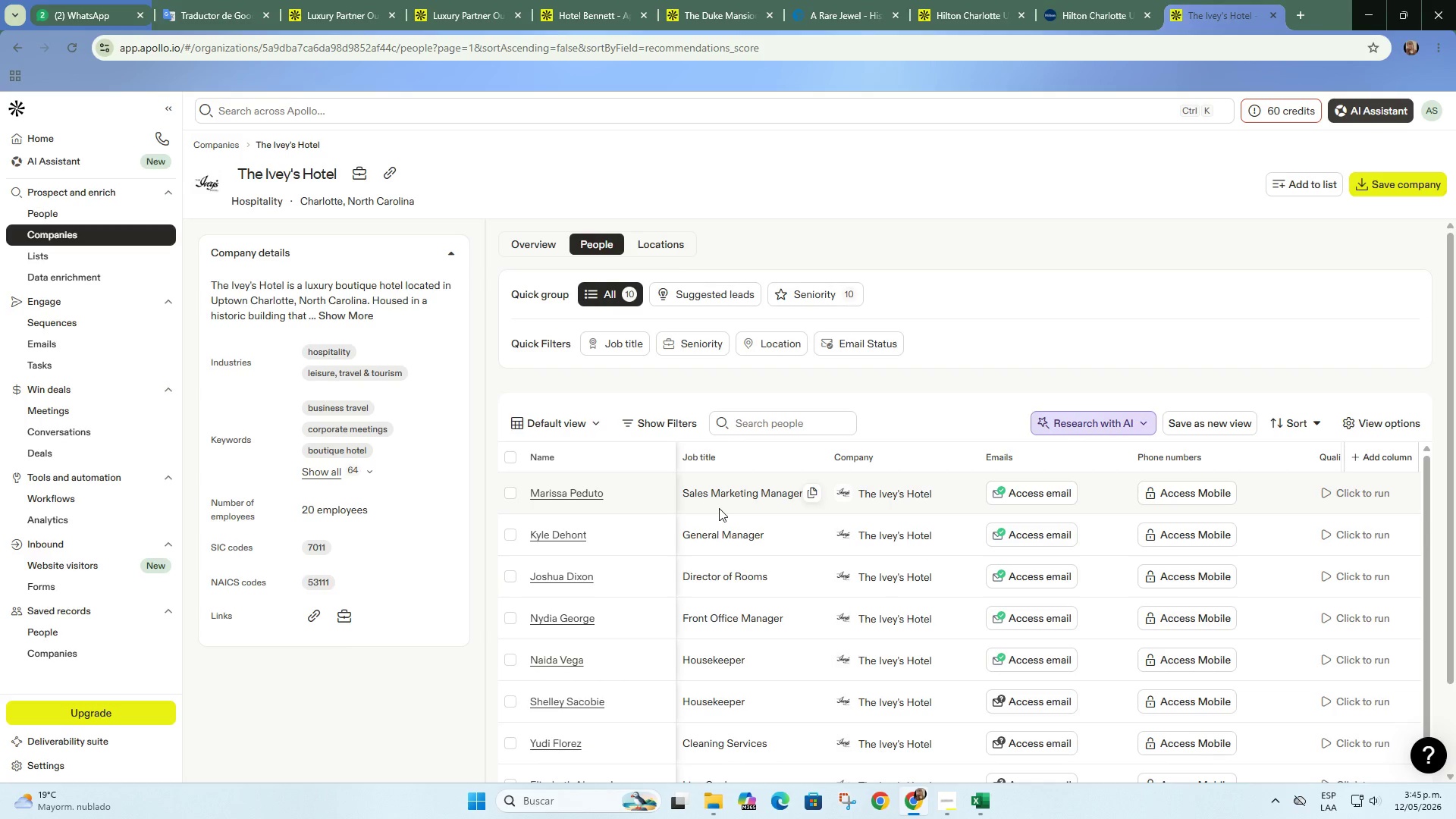 
wait(5.16)
 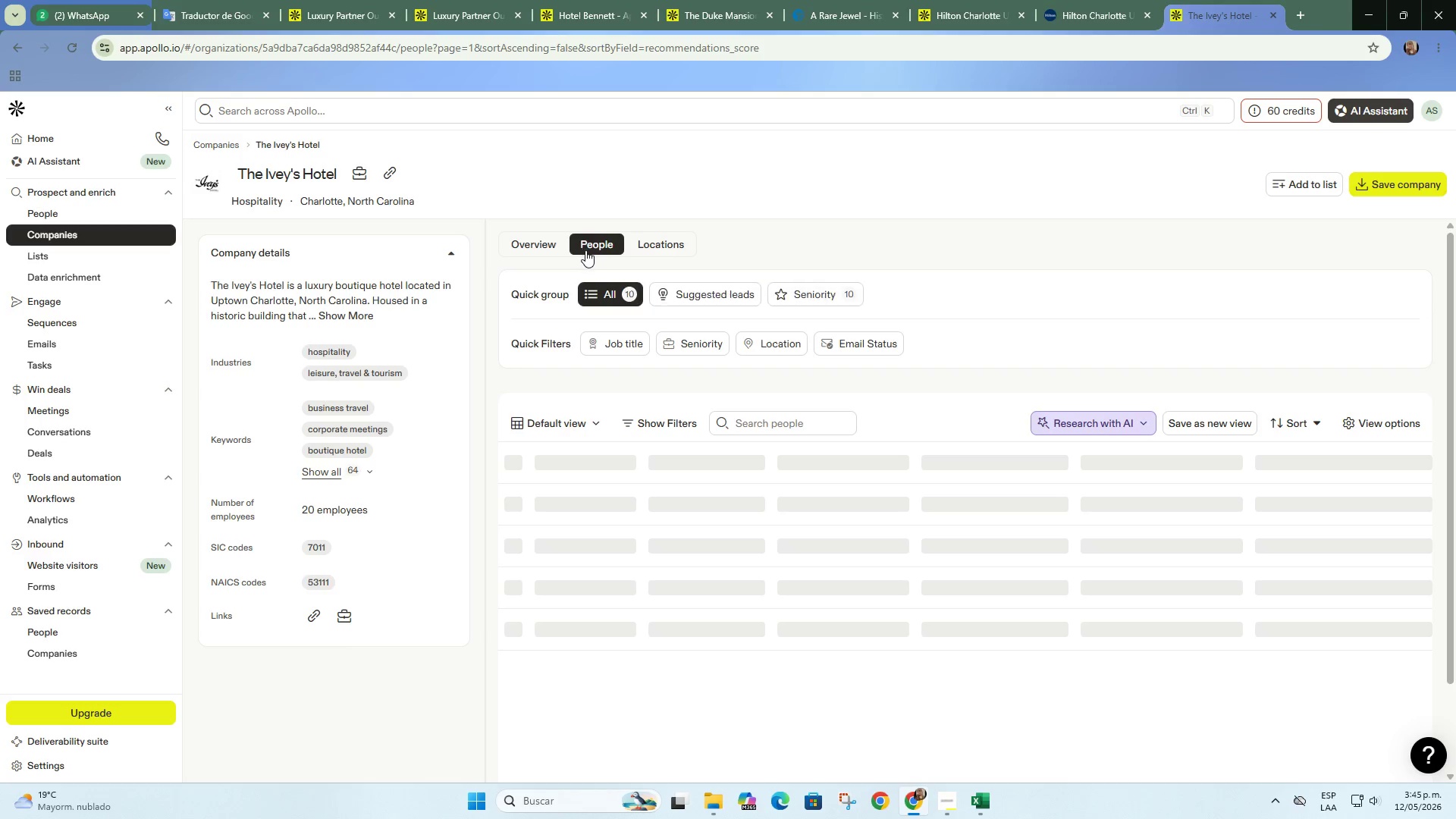 
scroll: coordinate [719, 508], scroll_direction: down, amount: 3.0
 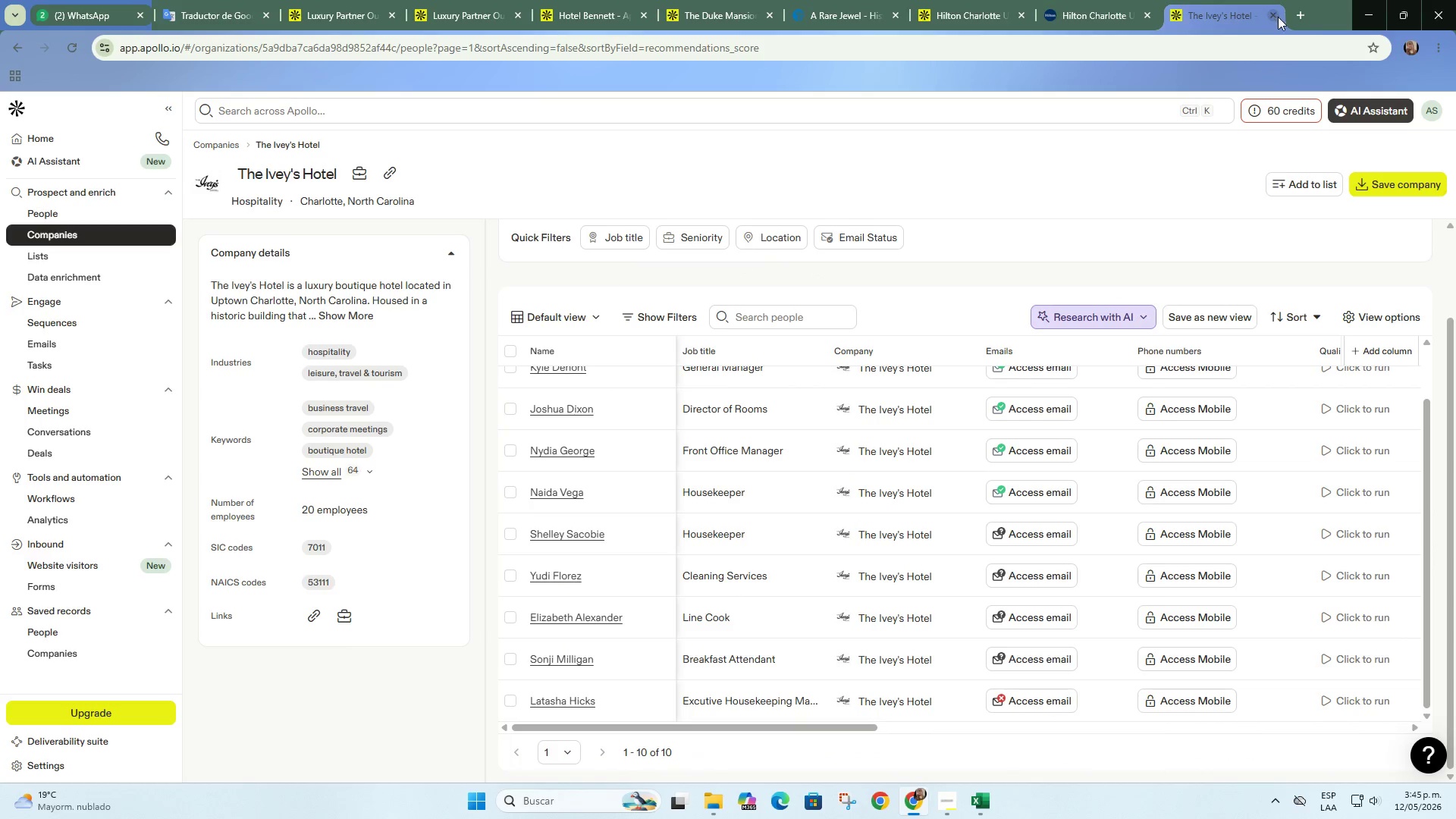 
double_click([1276, 8])
 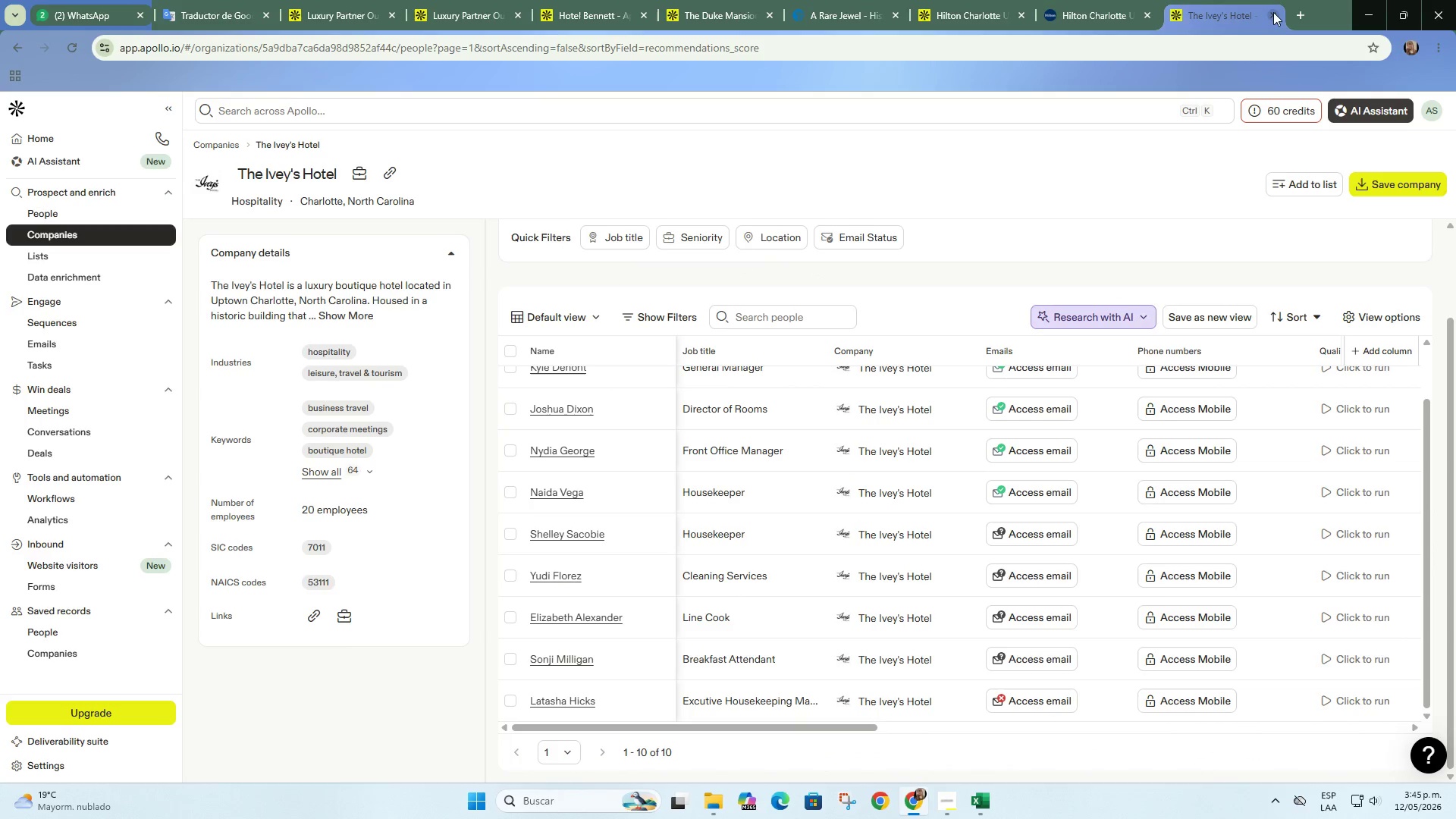 
left_click([1276, 13])
 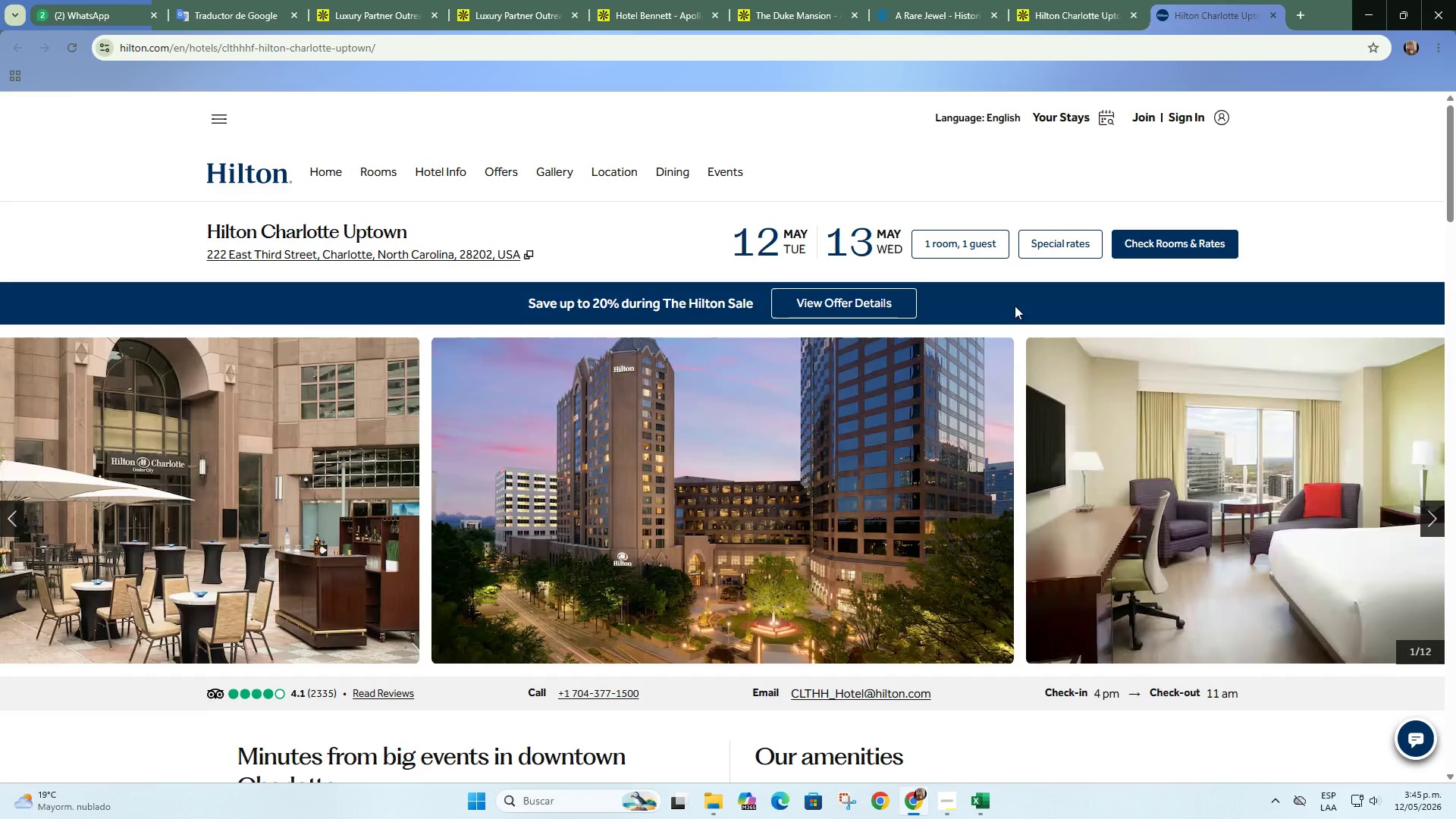 
scroll: coordinate [996, 311], scroll_direction: down, amount: 2.0
 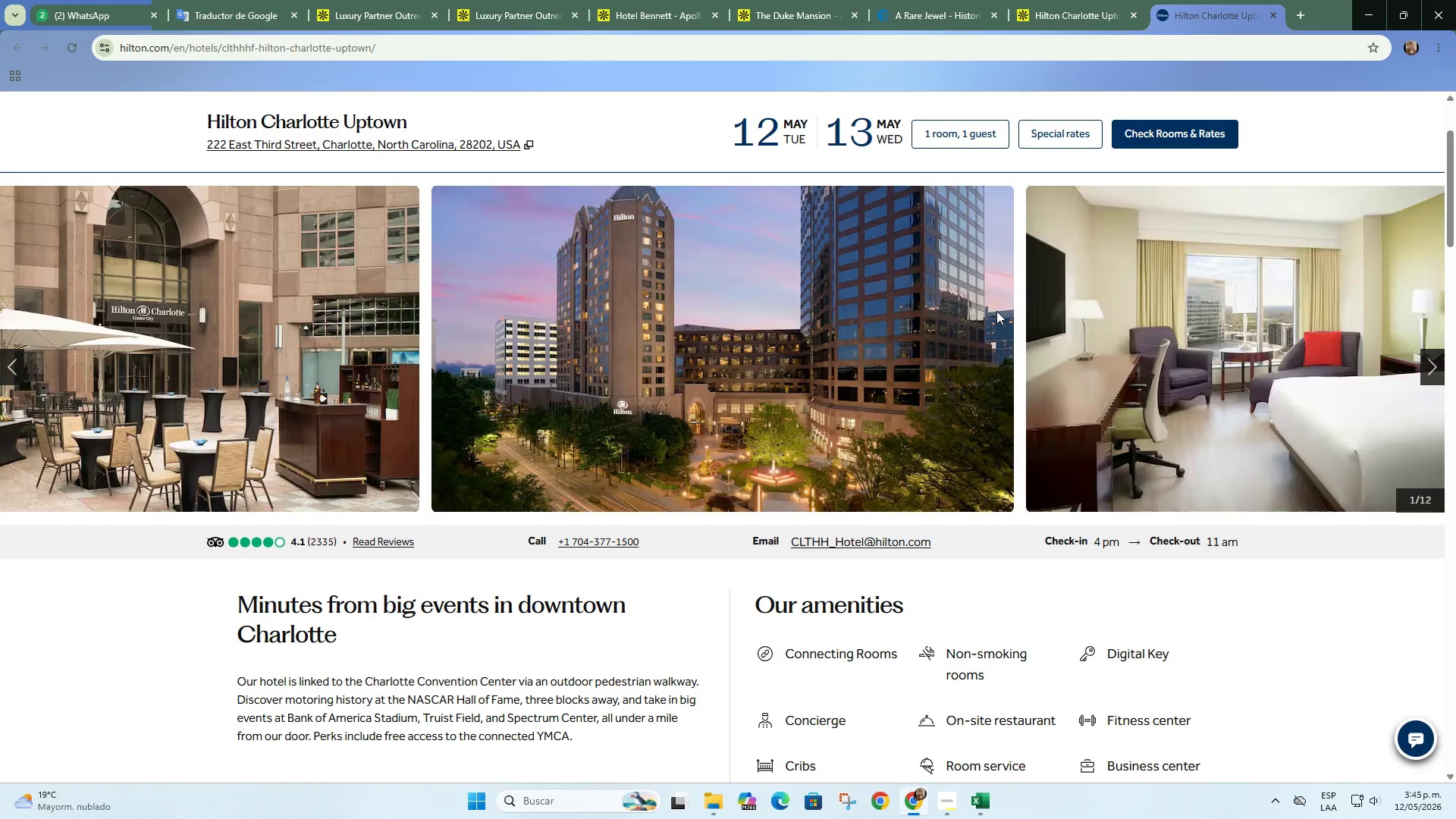 
left_click([1073, 0])
 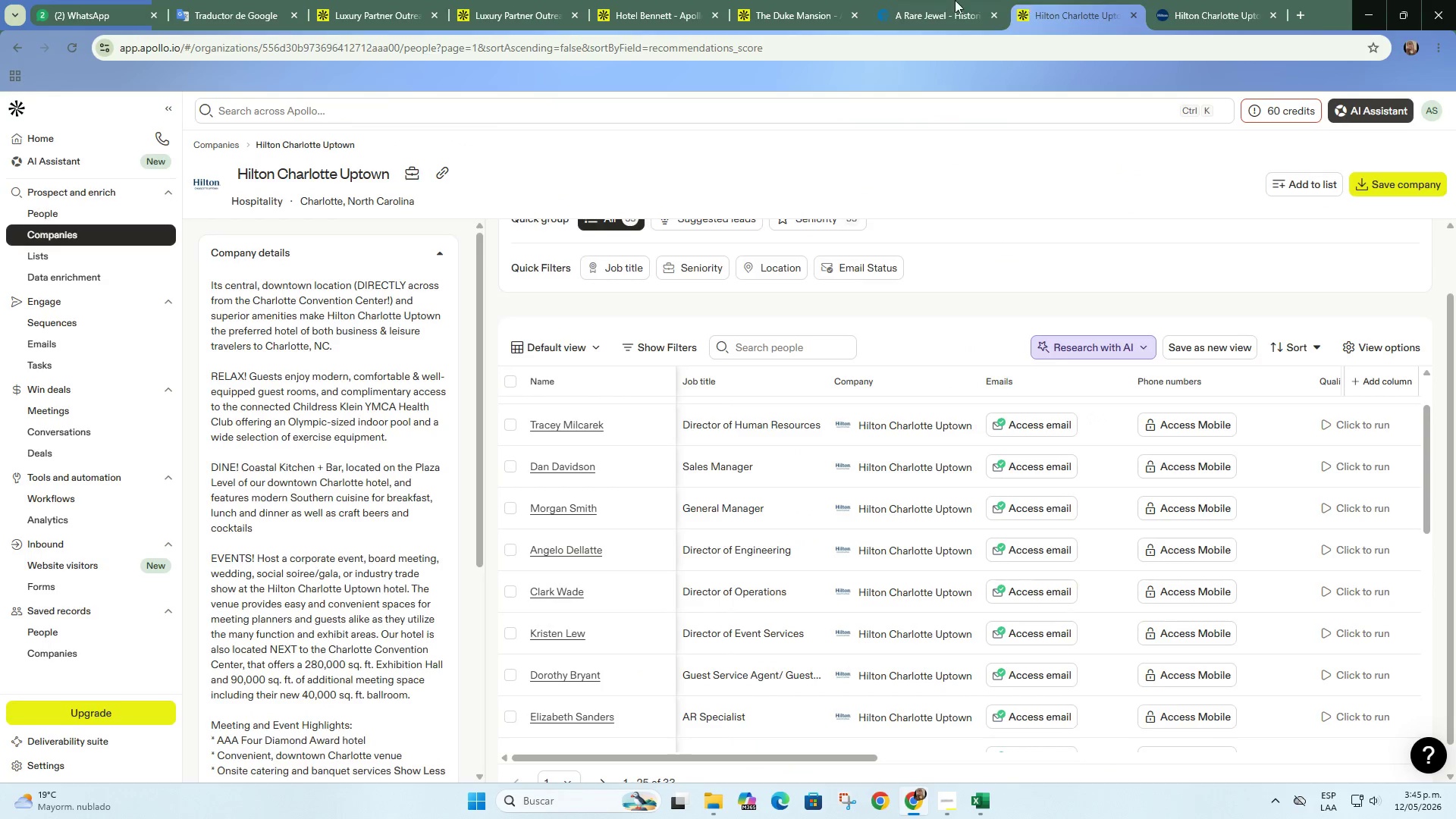 
scroll: coordinate [996, 318], scroll_direction: down, amount: 4.0
 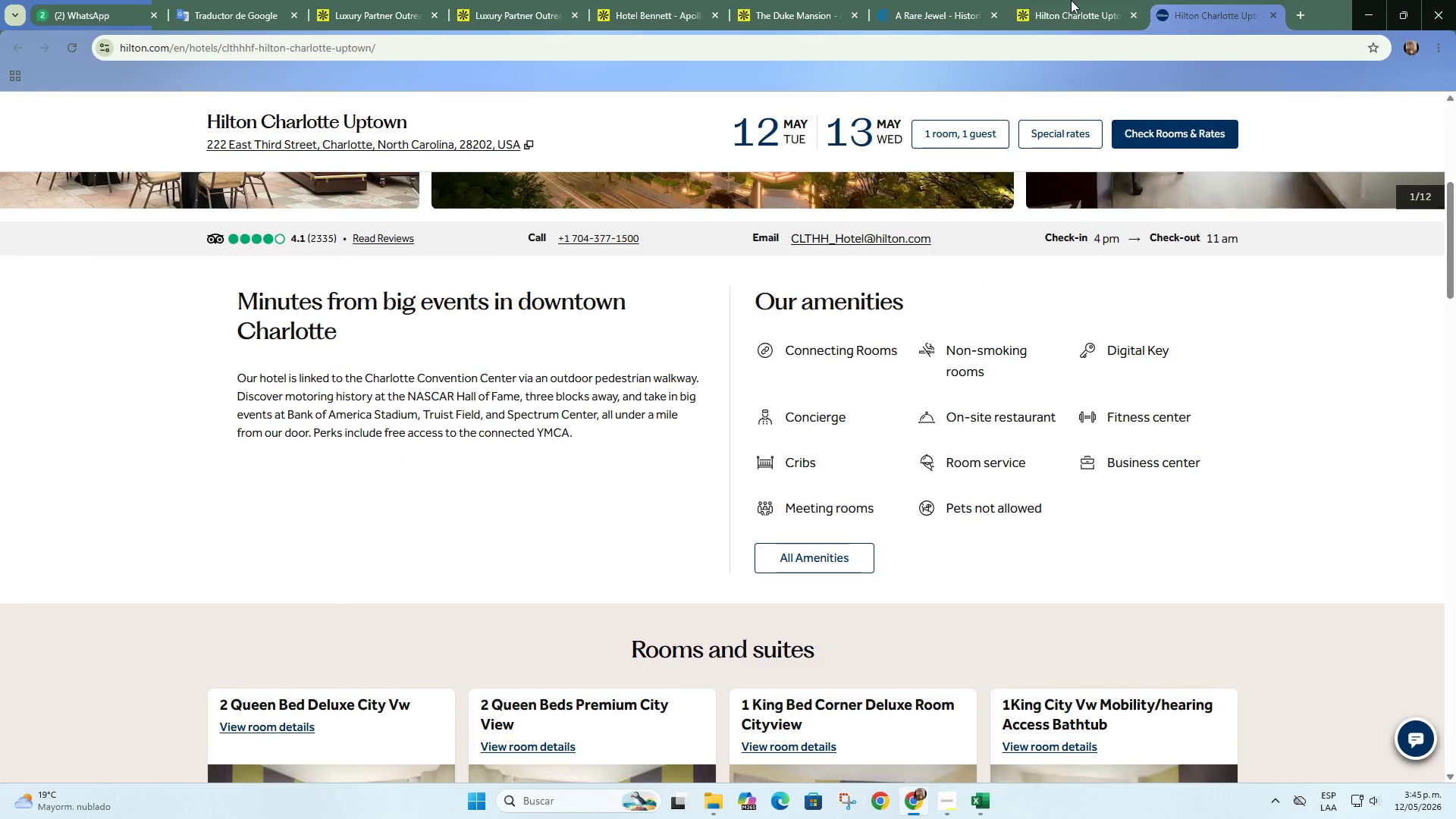 
double_click([955, 0])
 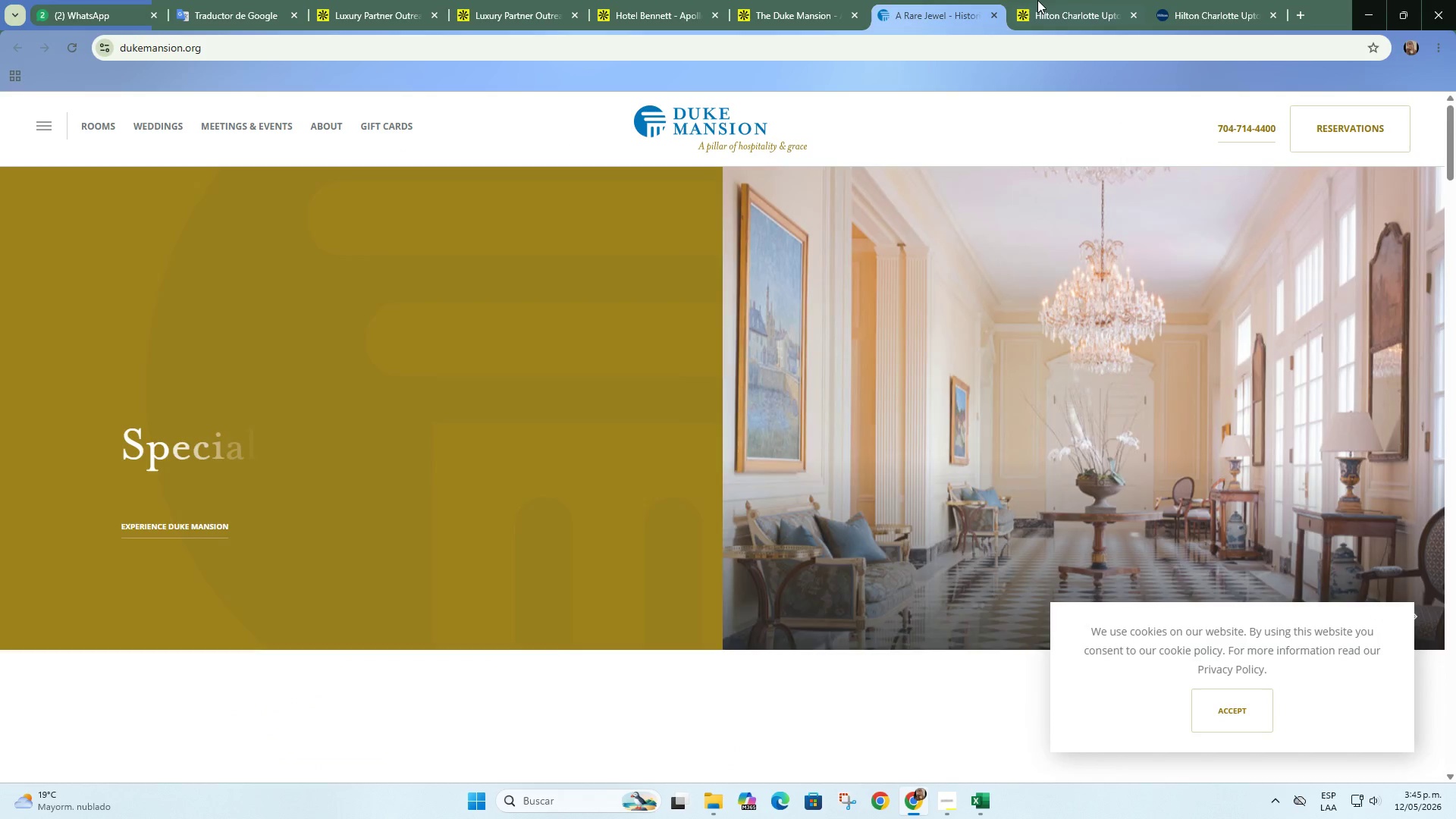 
left_click([1039, 0])
 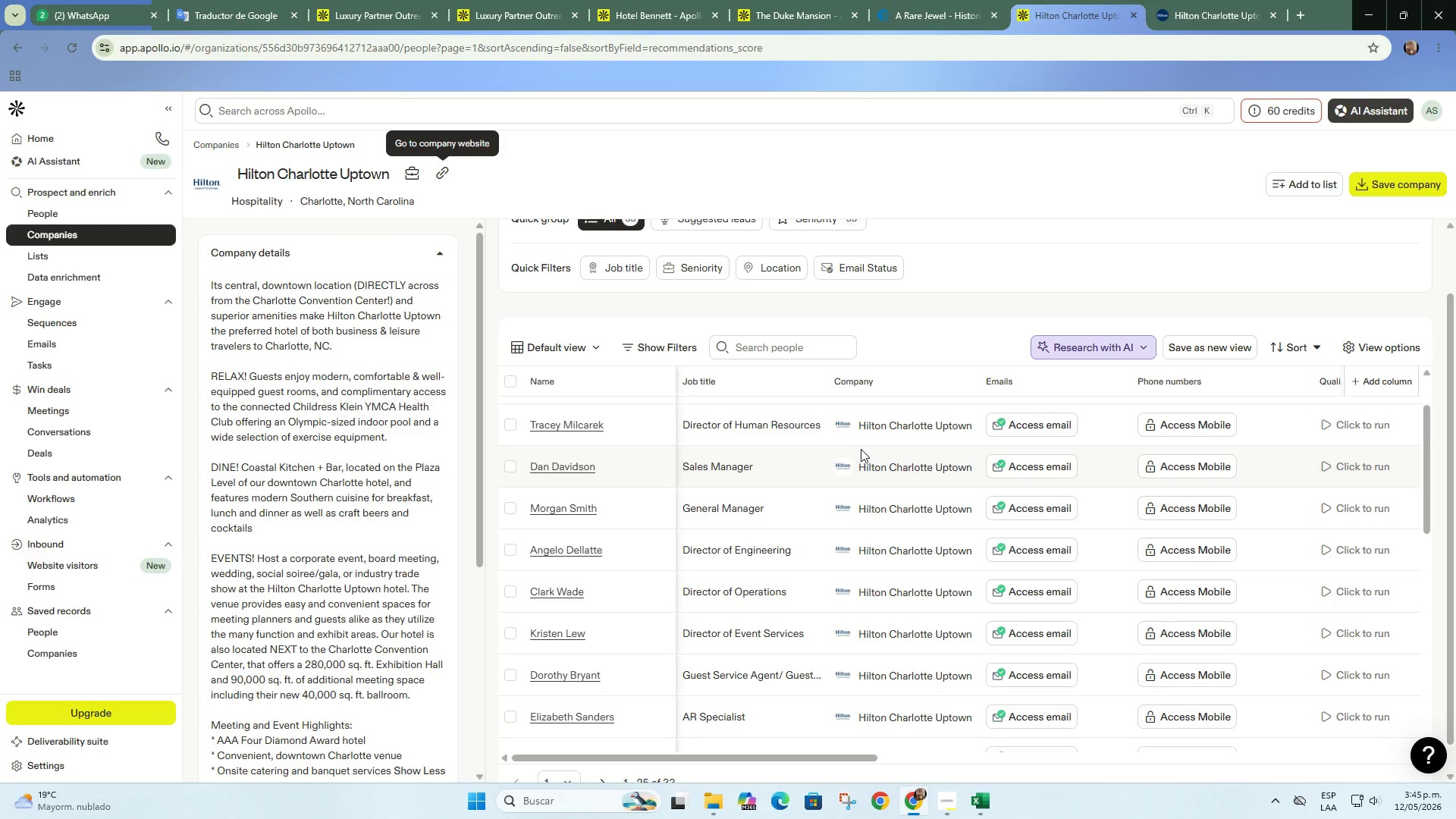 
wait(8.09)
 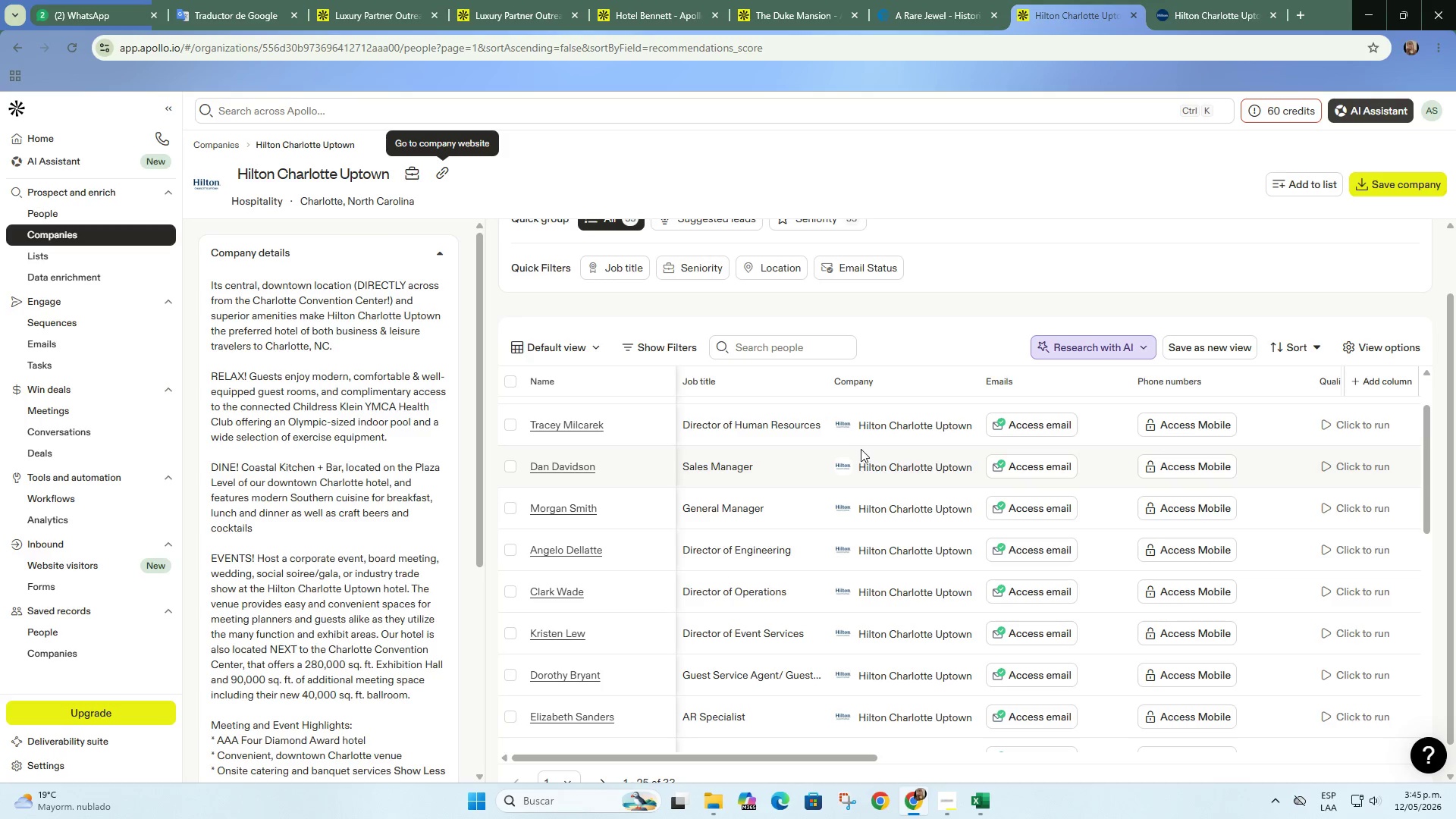 
left_click([507, 632])
 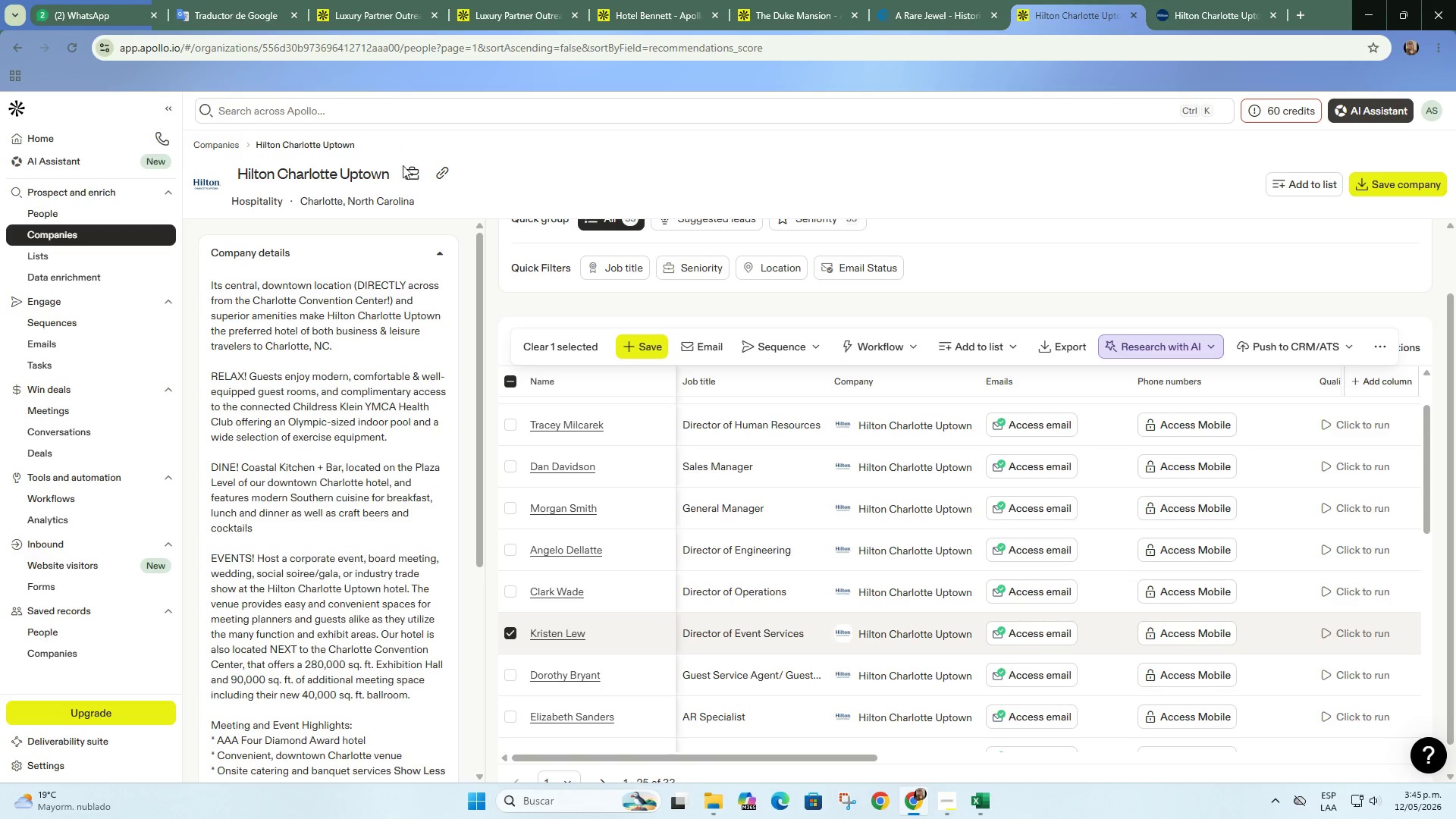 
left_click([362, 0])
 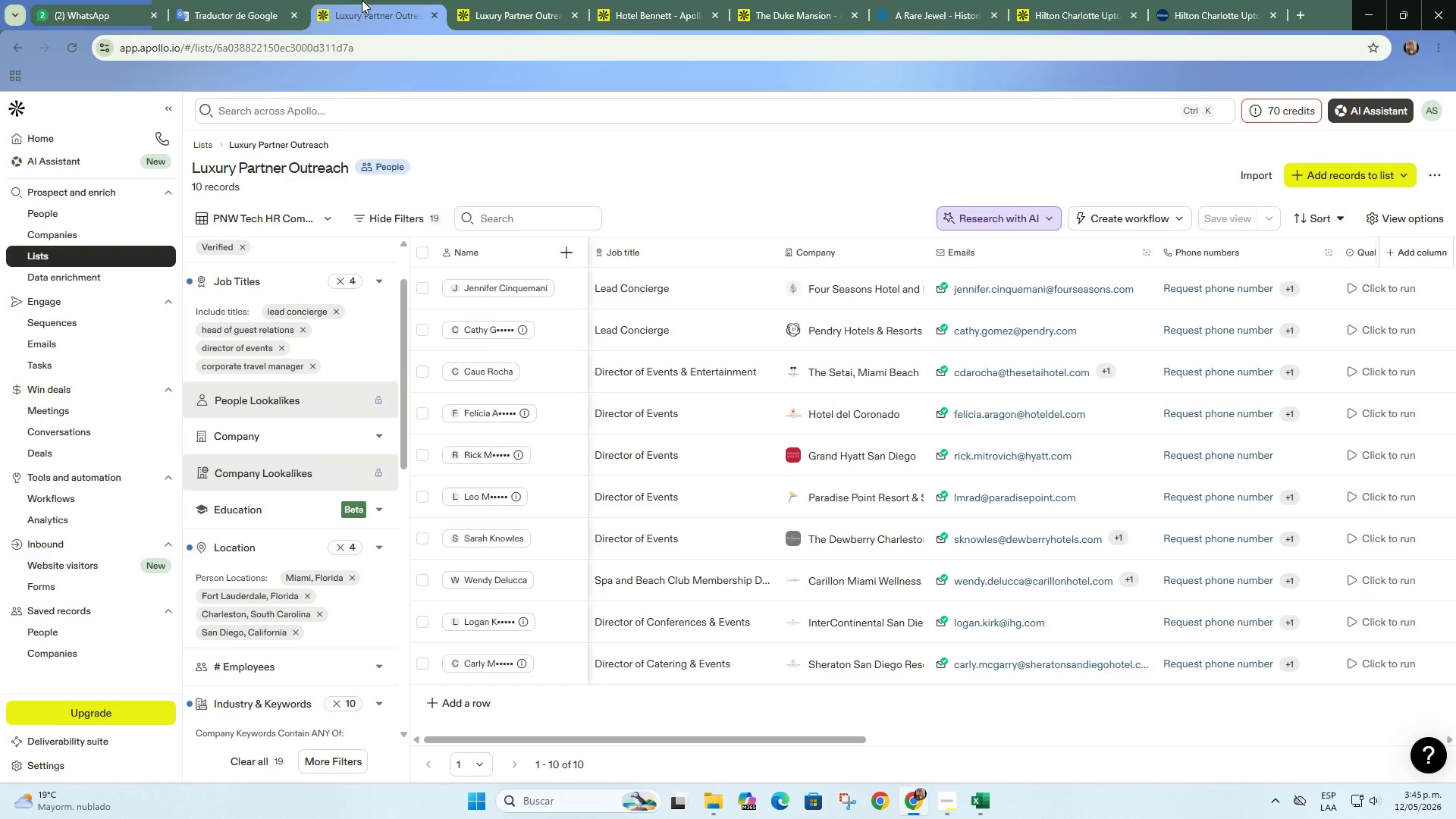 
left_click([1225, 0])
 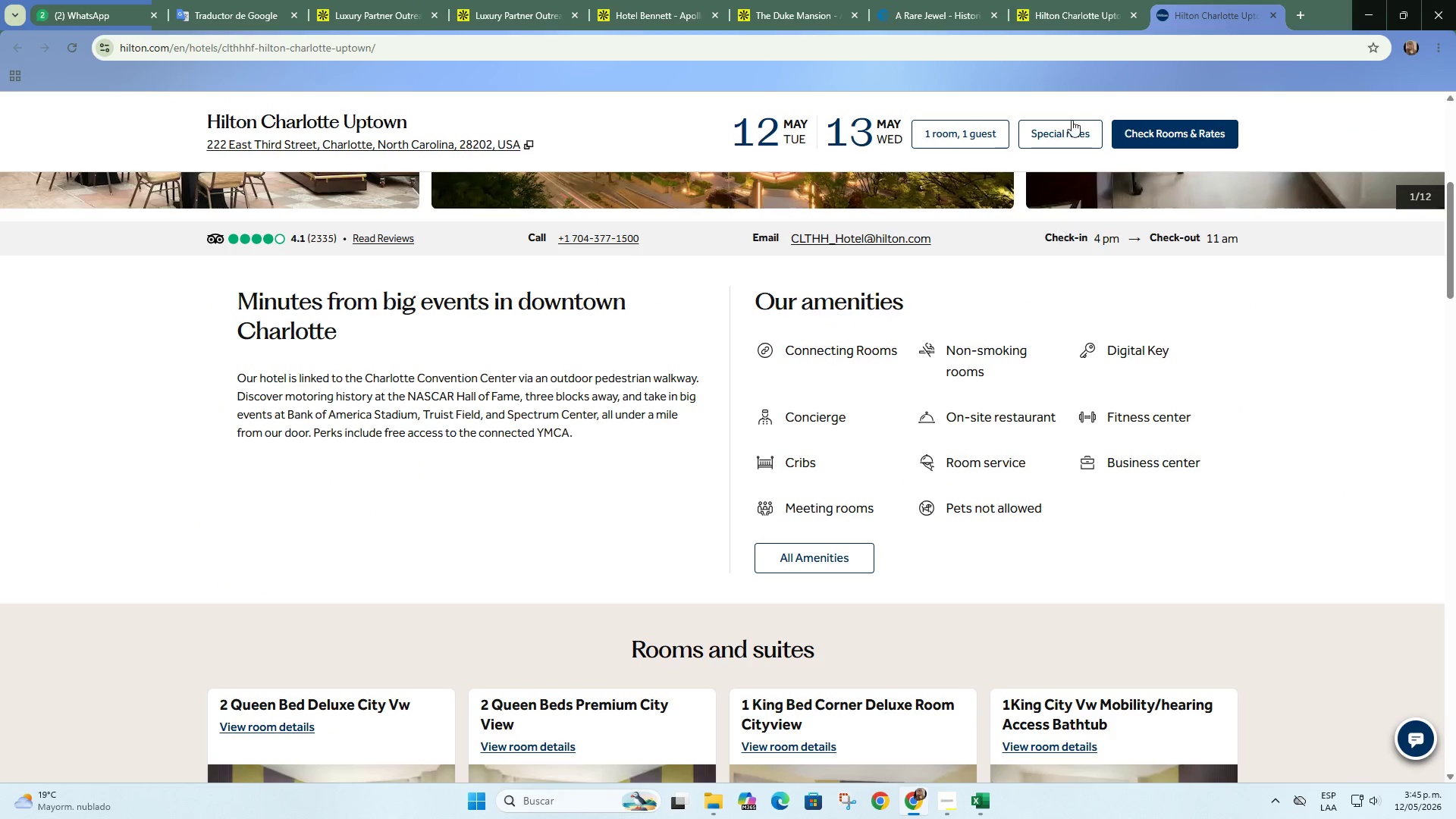 
left_click([1095, 30])
 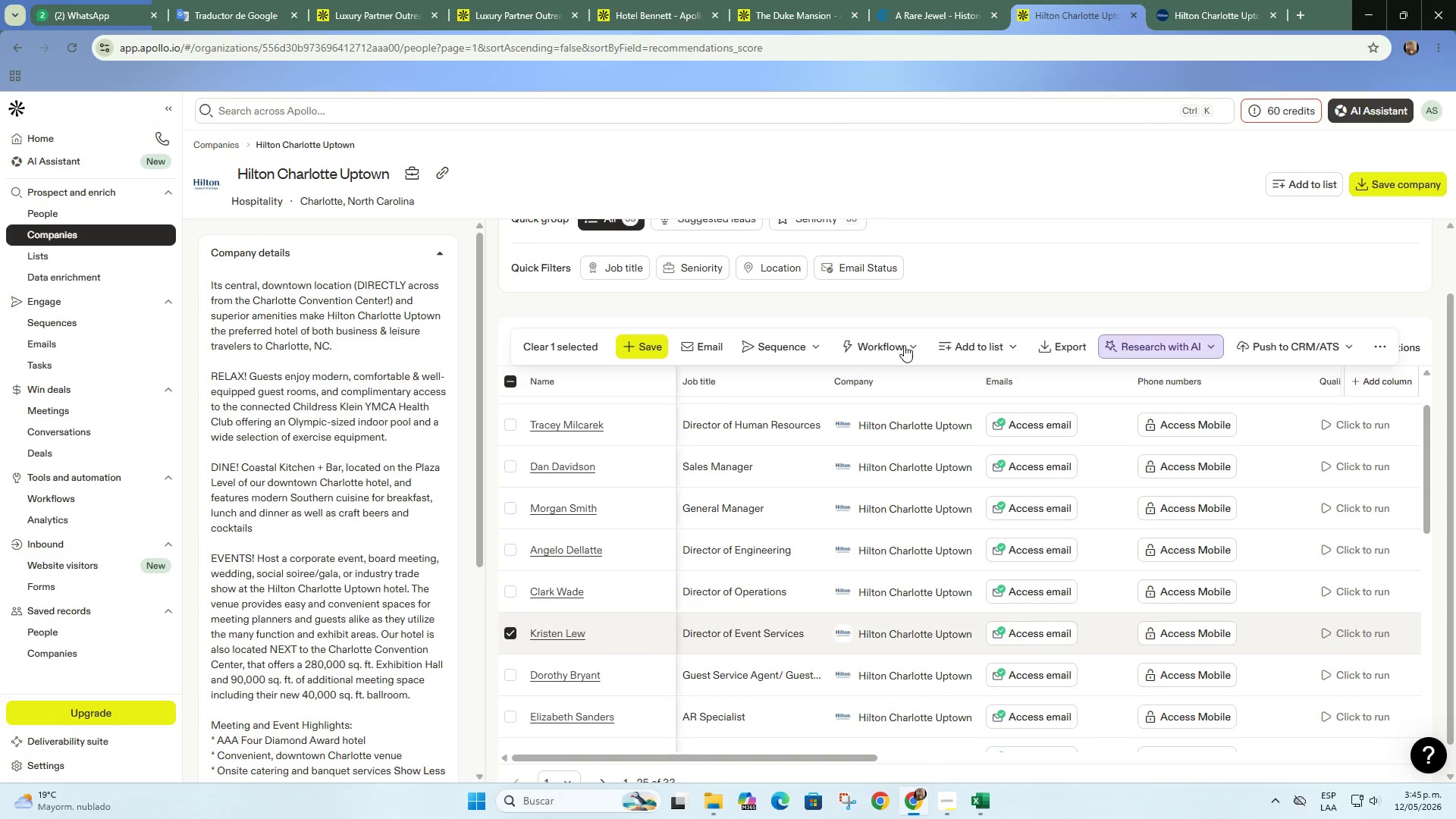 
left_click([974, 337])
 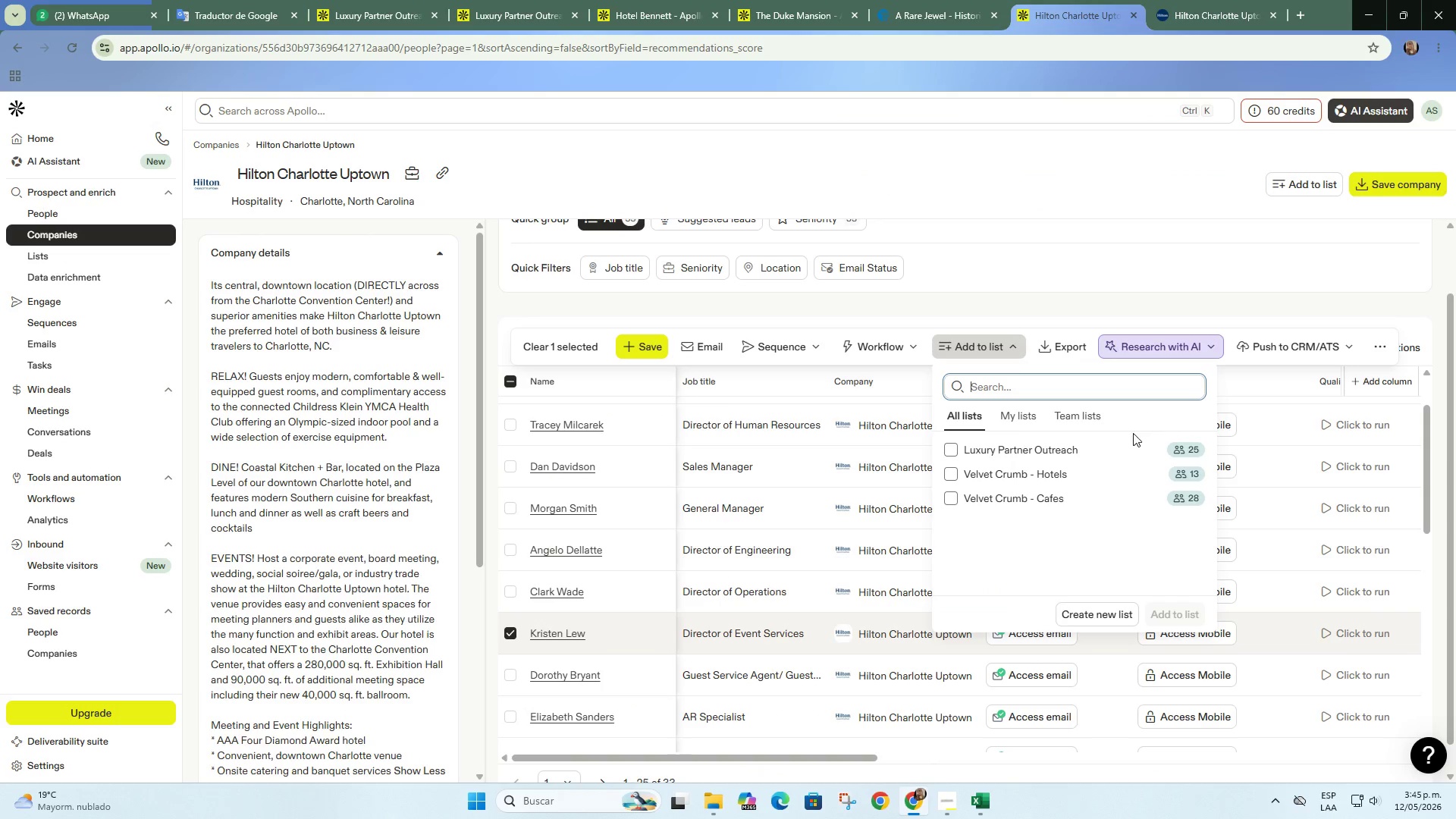 
left_click([1132, 441])
 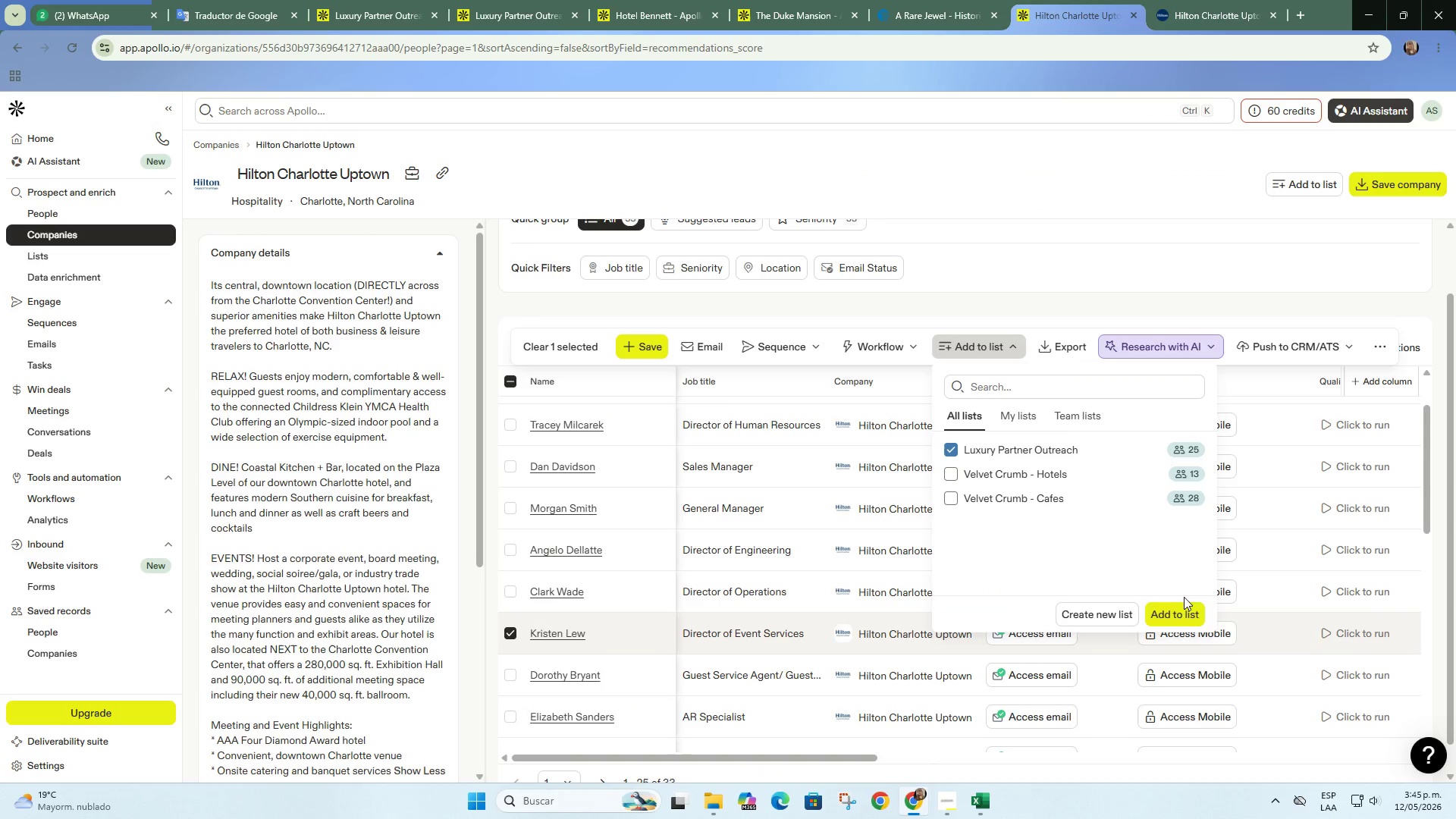 
left_click([1182, 614])
 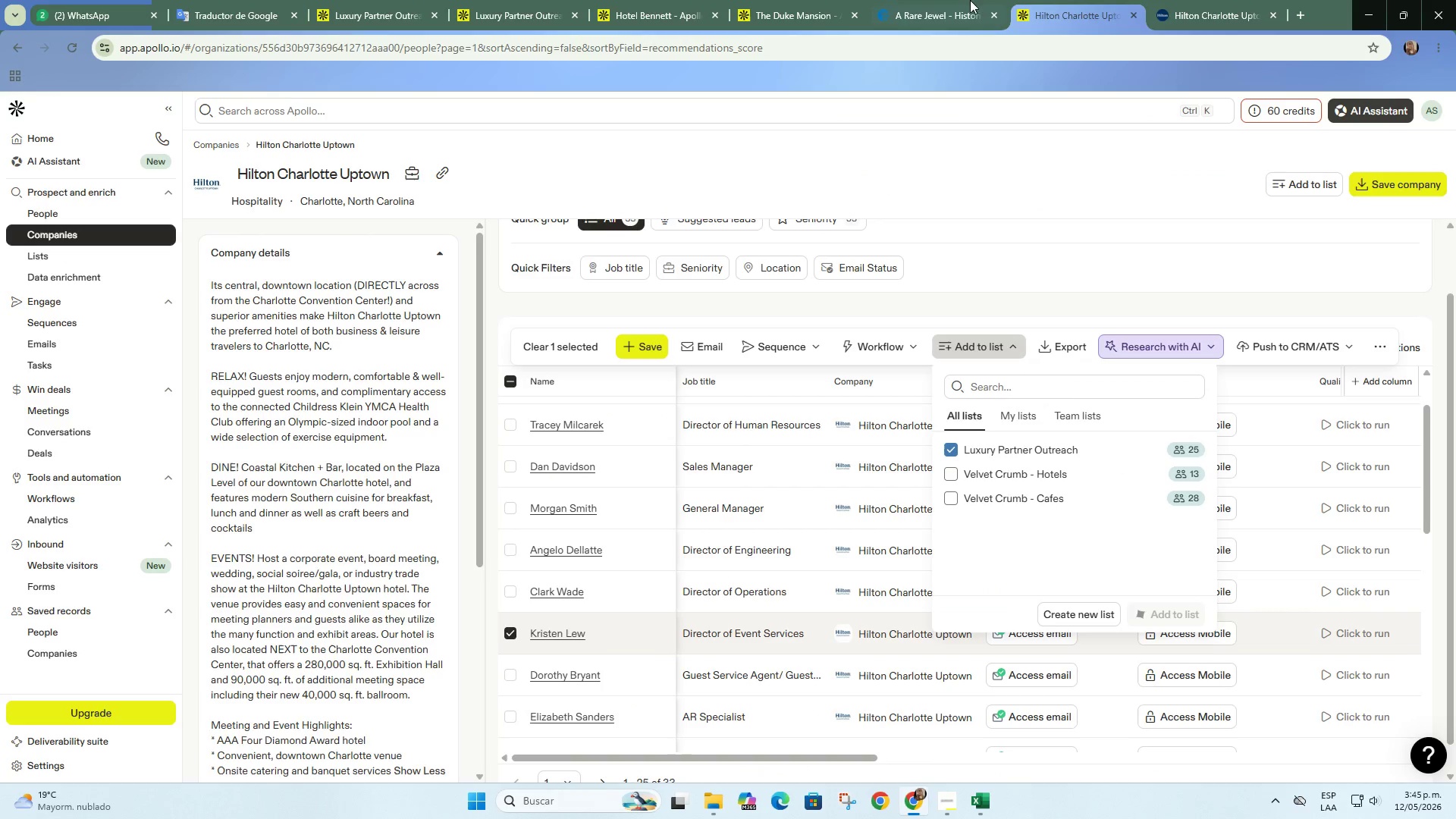 
left_click([964, 0])
 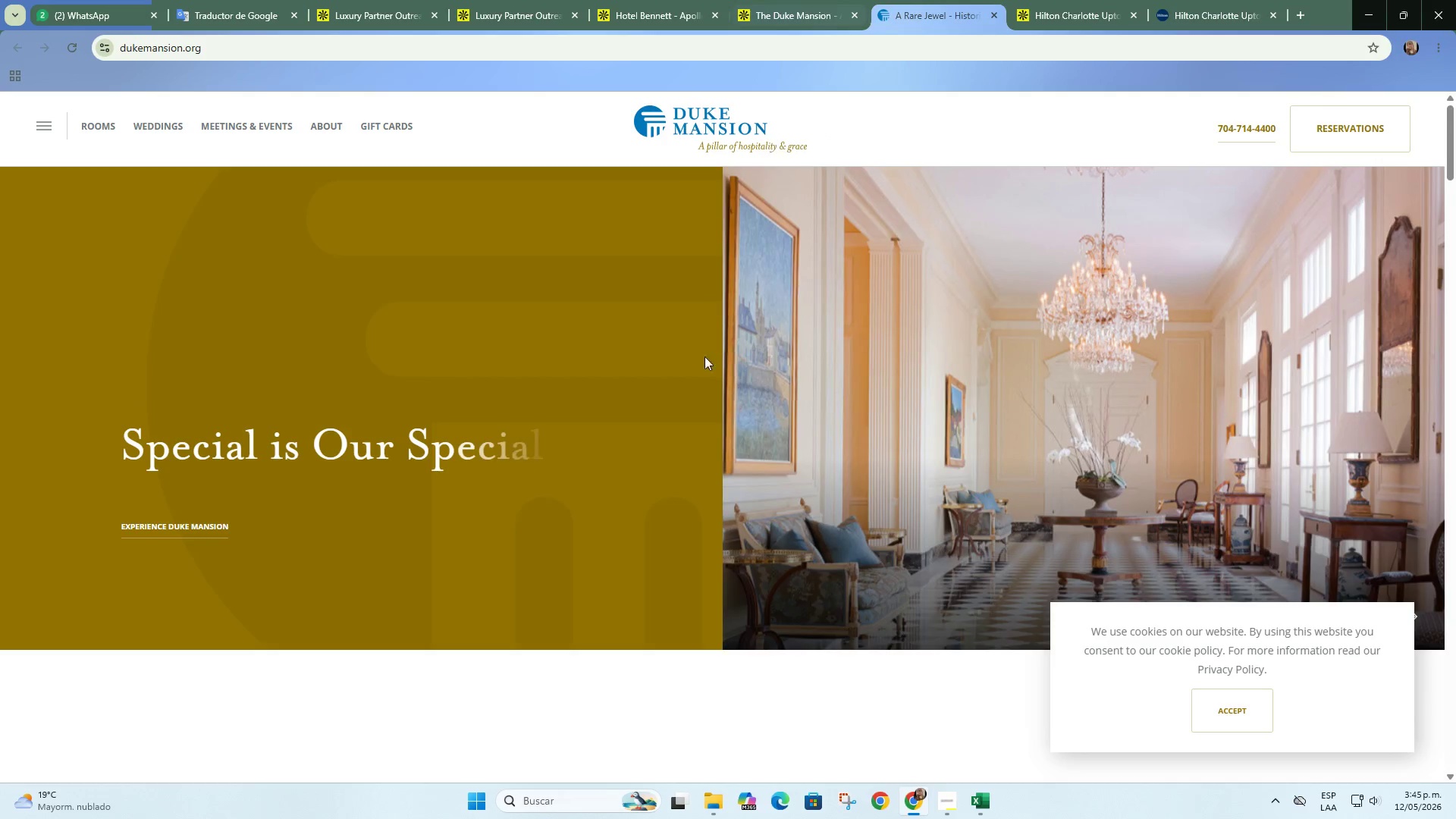 
scroll: coordinate [726, 285], scroll_direction: down, amount: 8.0
 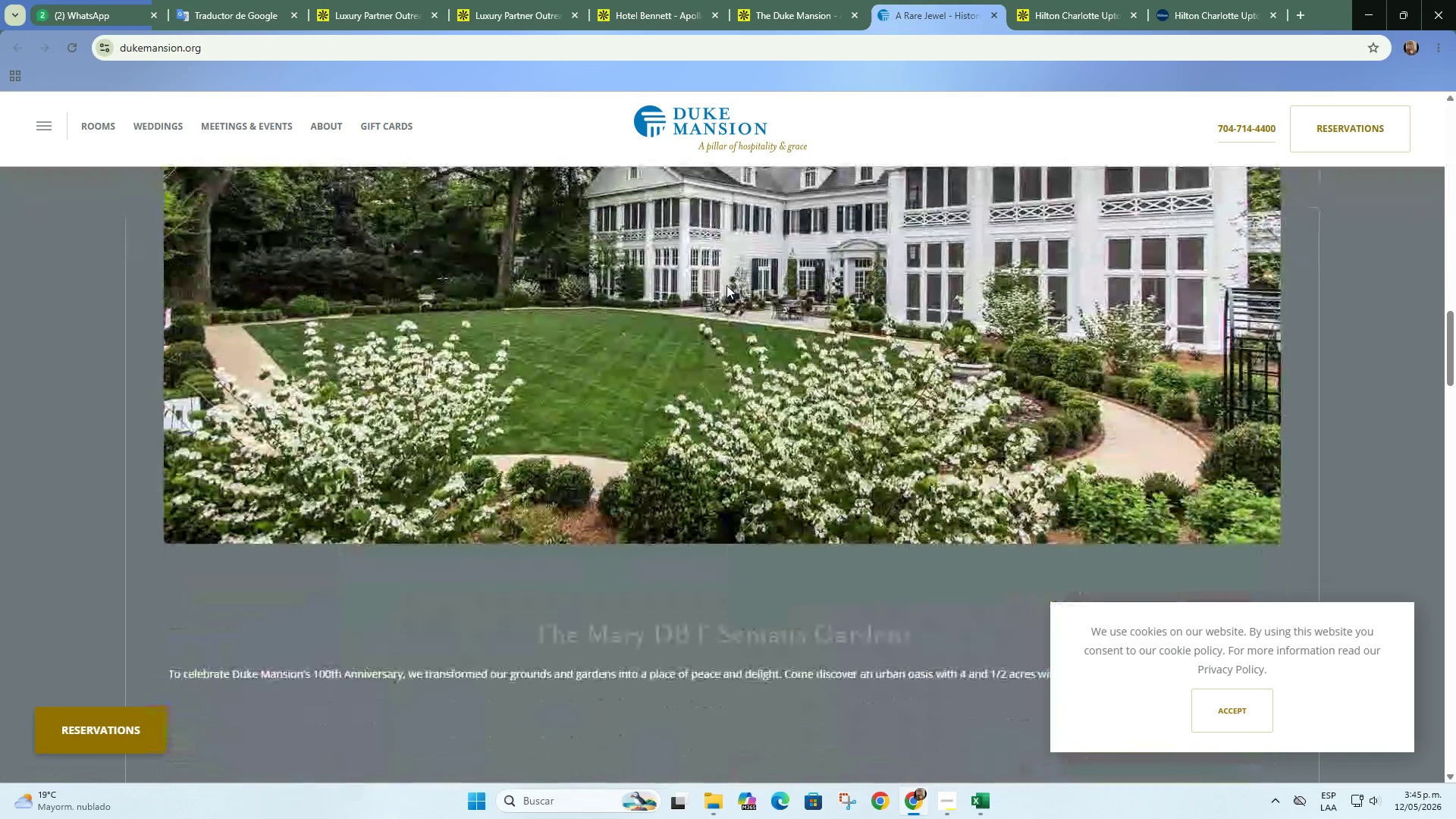 
left_click([835, 0])
 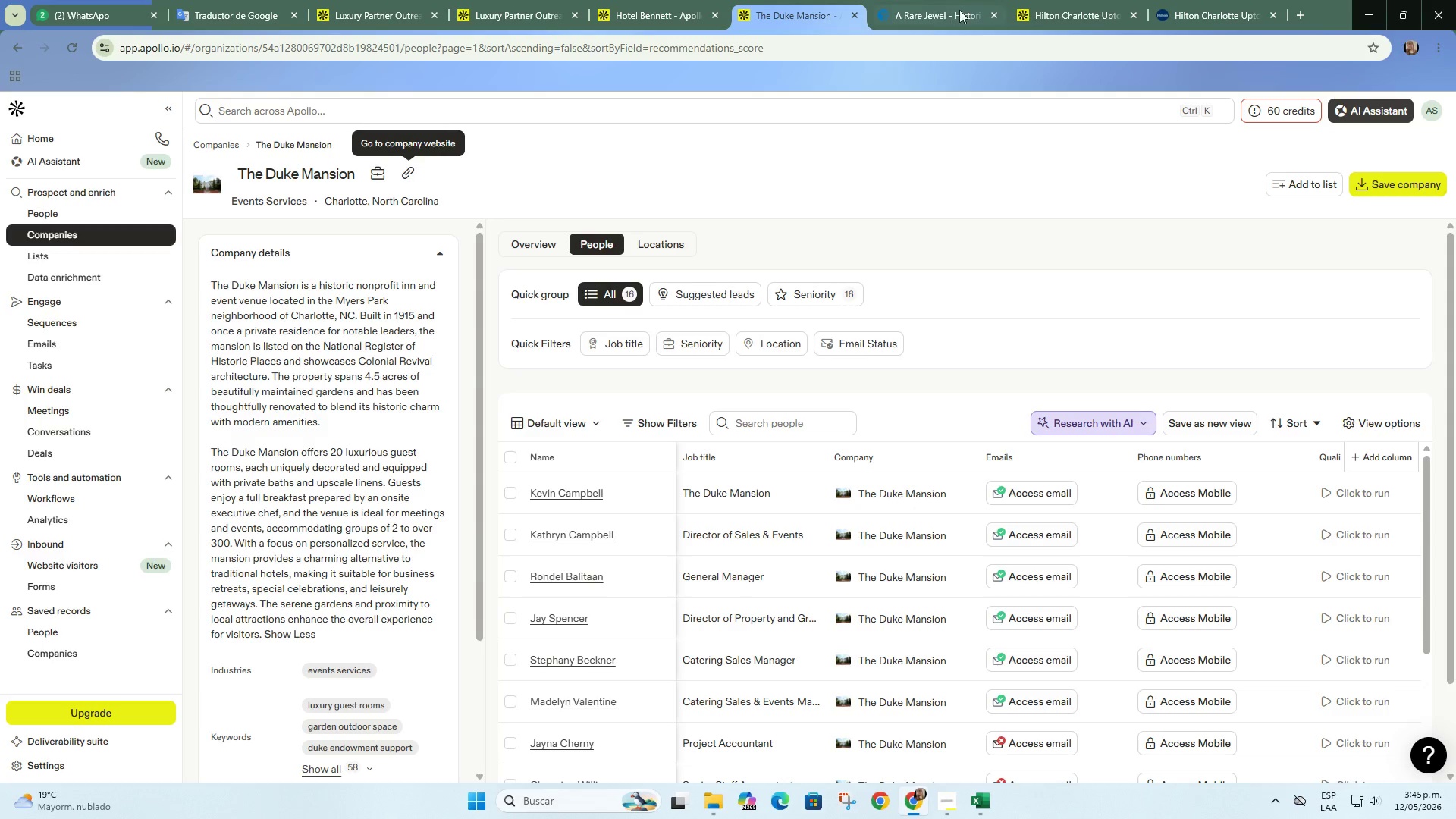 
left_click([995, 16])
 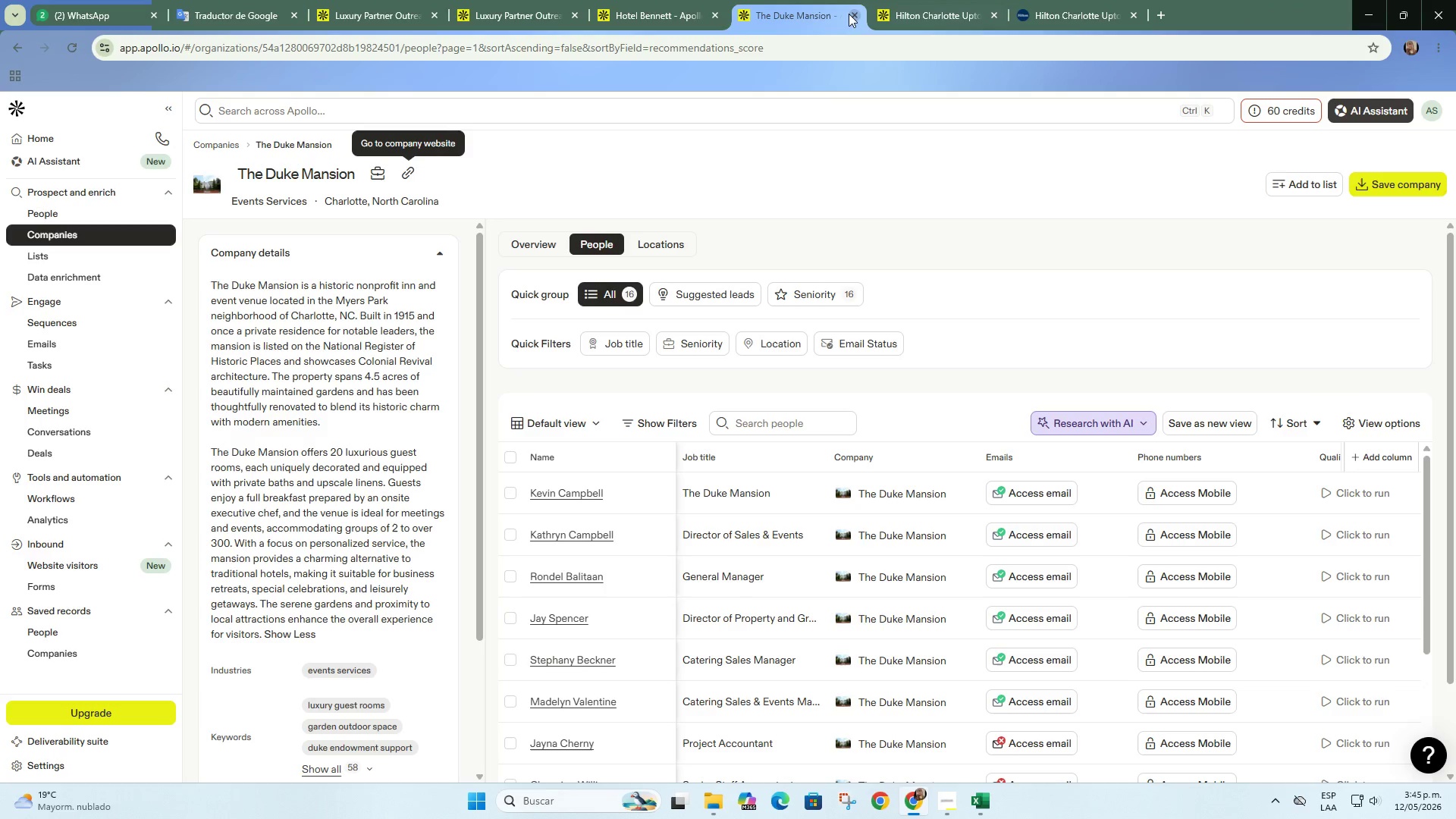 
left_click([856, 15])
 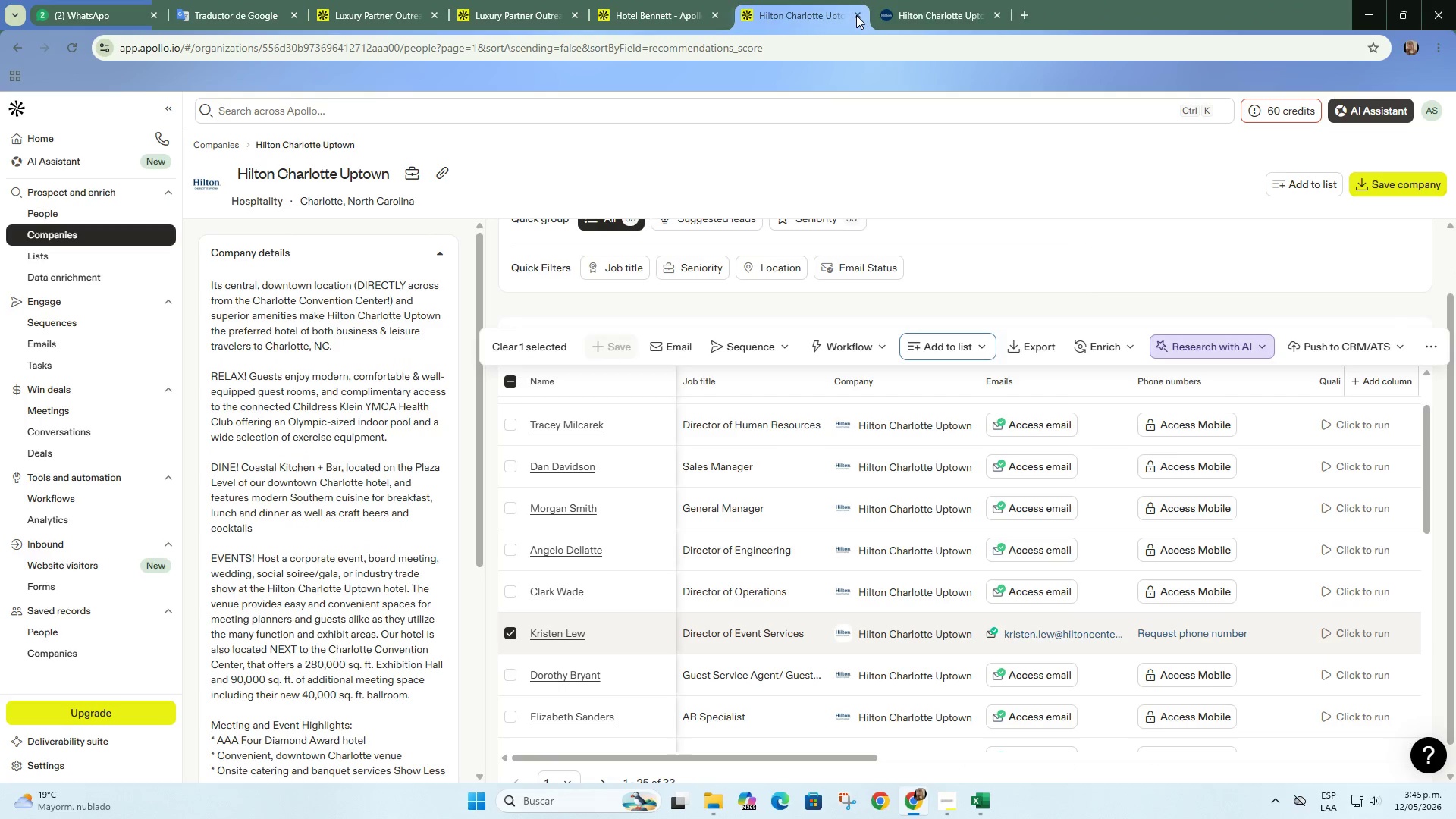 
left_click([856, 15])
 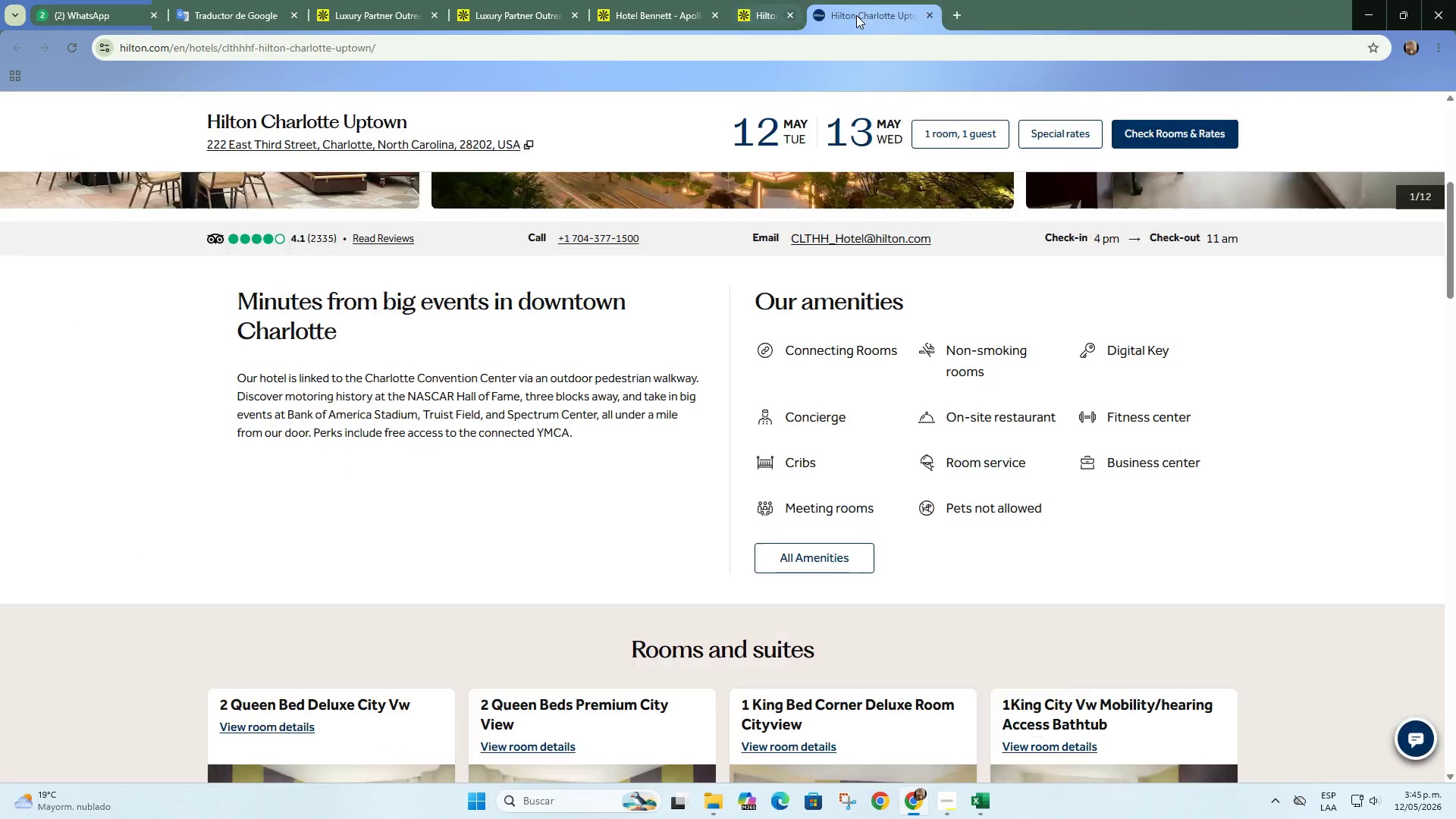 
left_click([856, 15])
 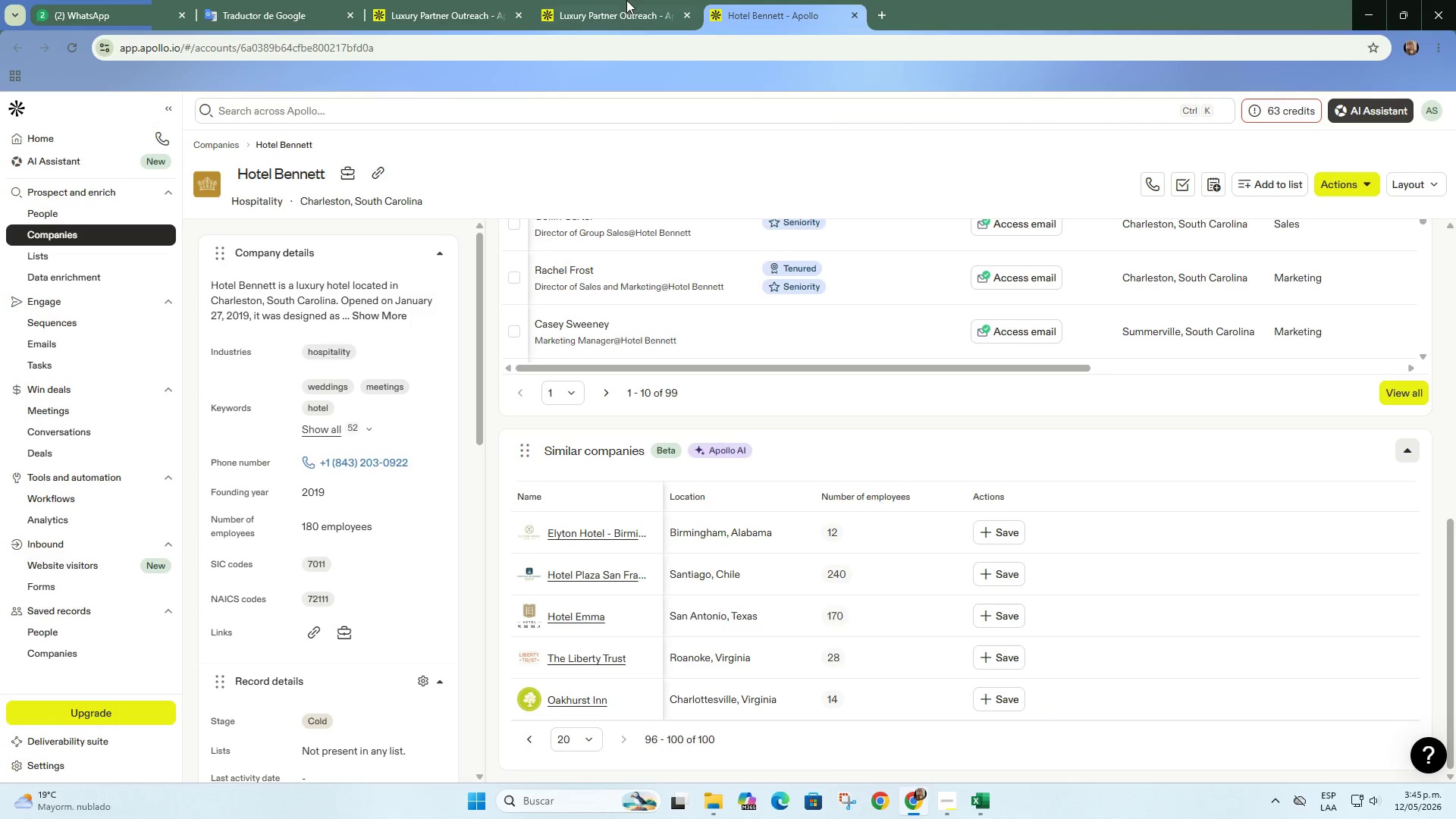 
left_click([627, 0])
 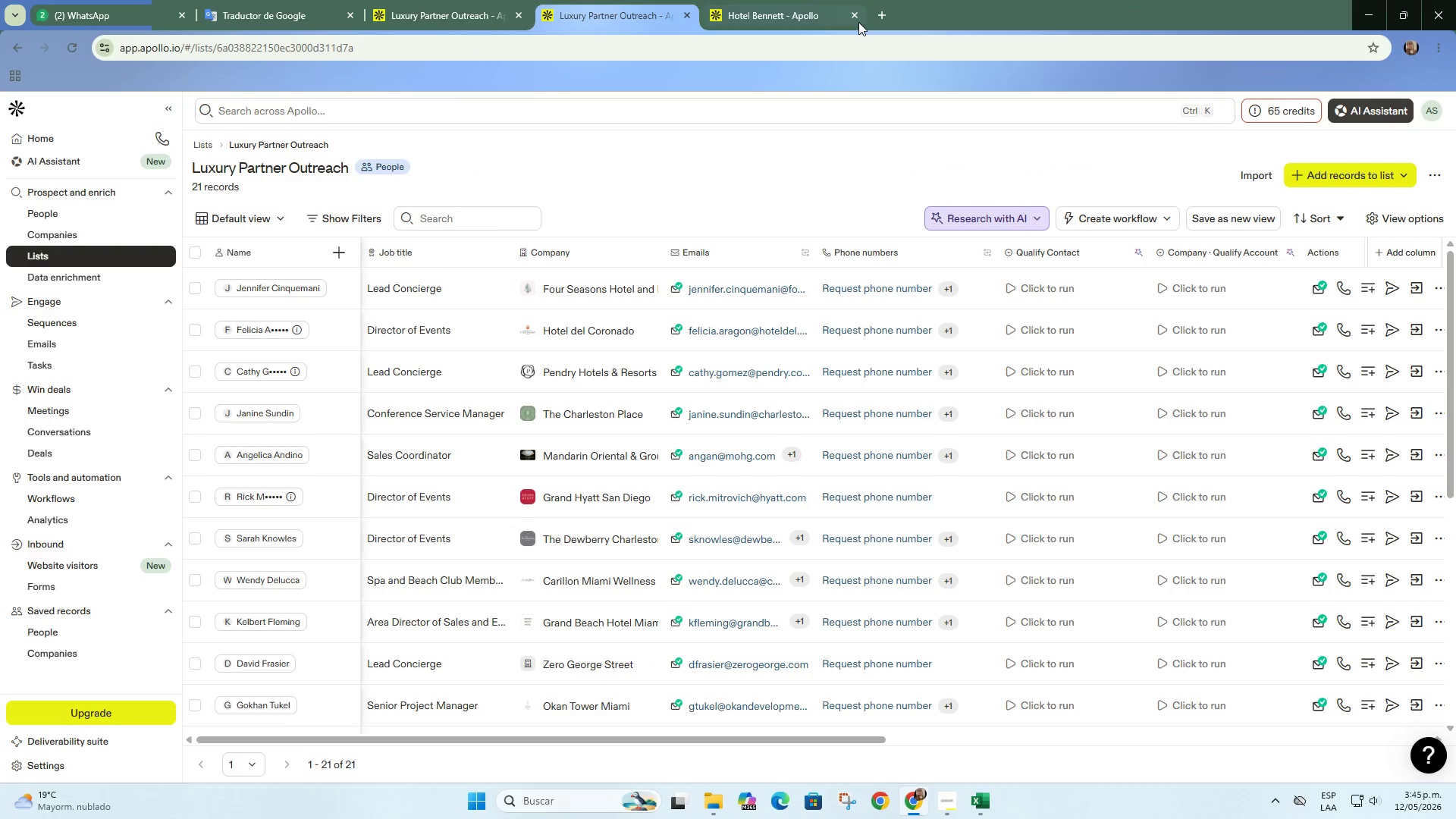 
left_click([854, 15])
 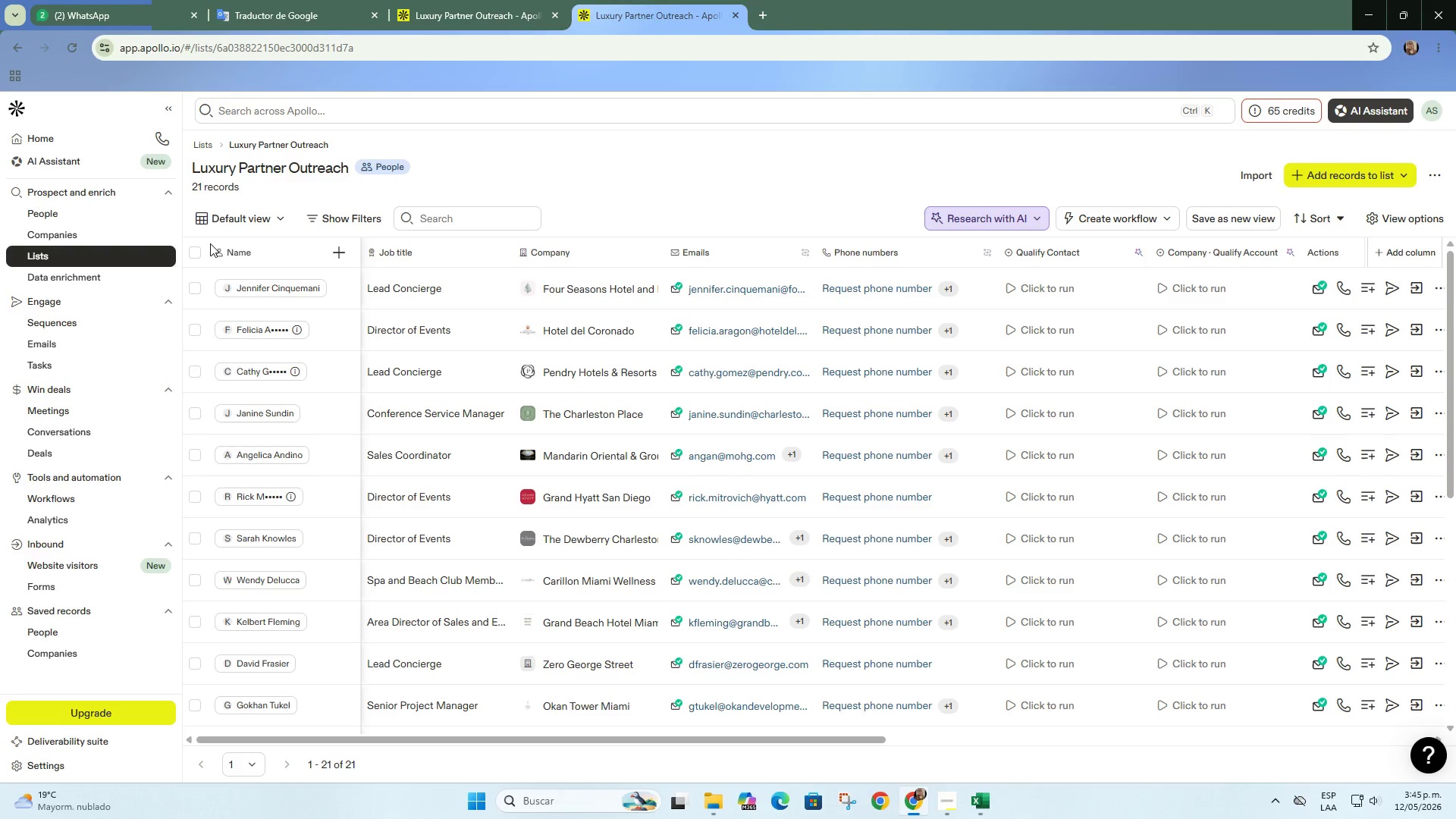 
left_click([147, 257])
 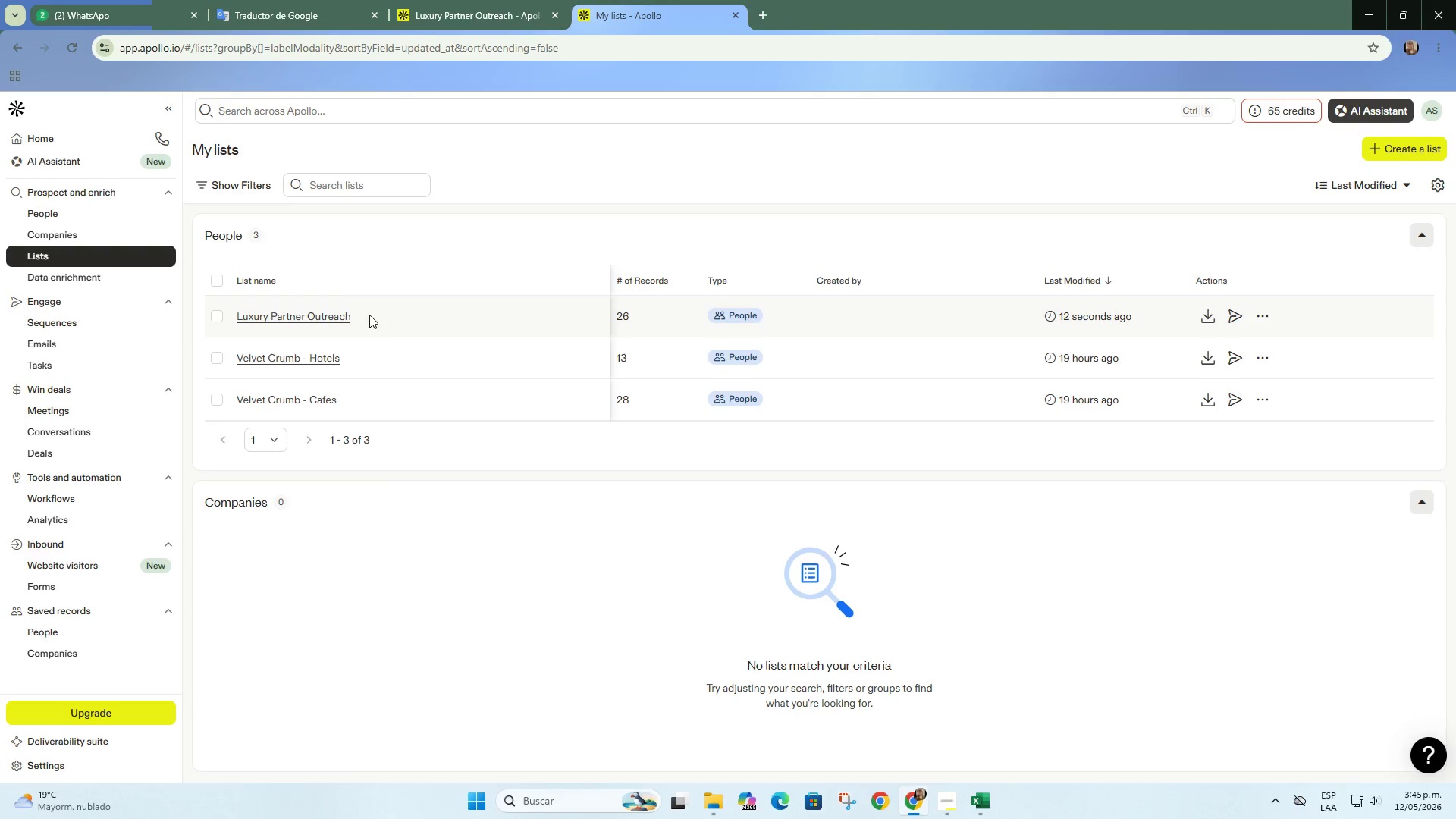 
left_click([285, 319])
 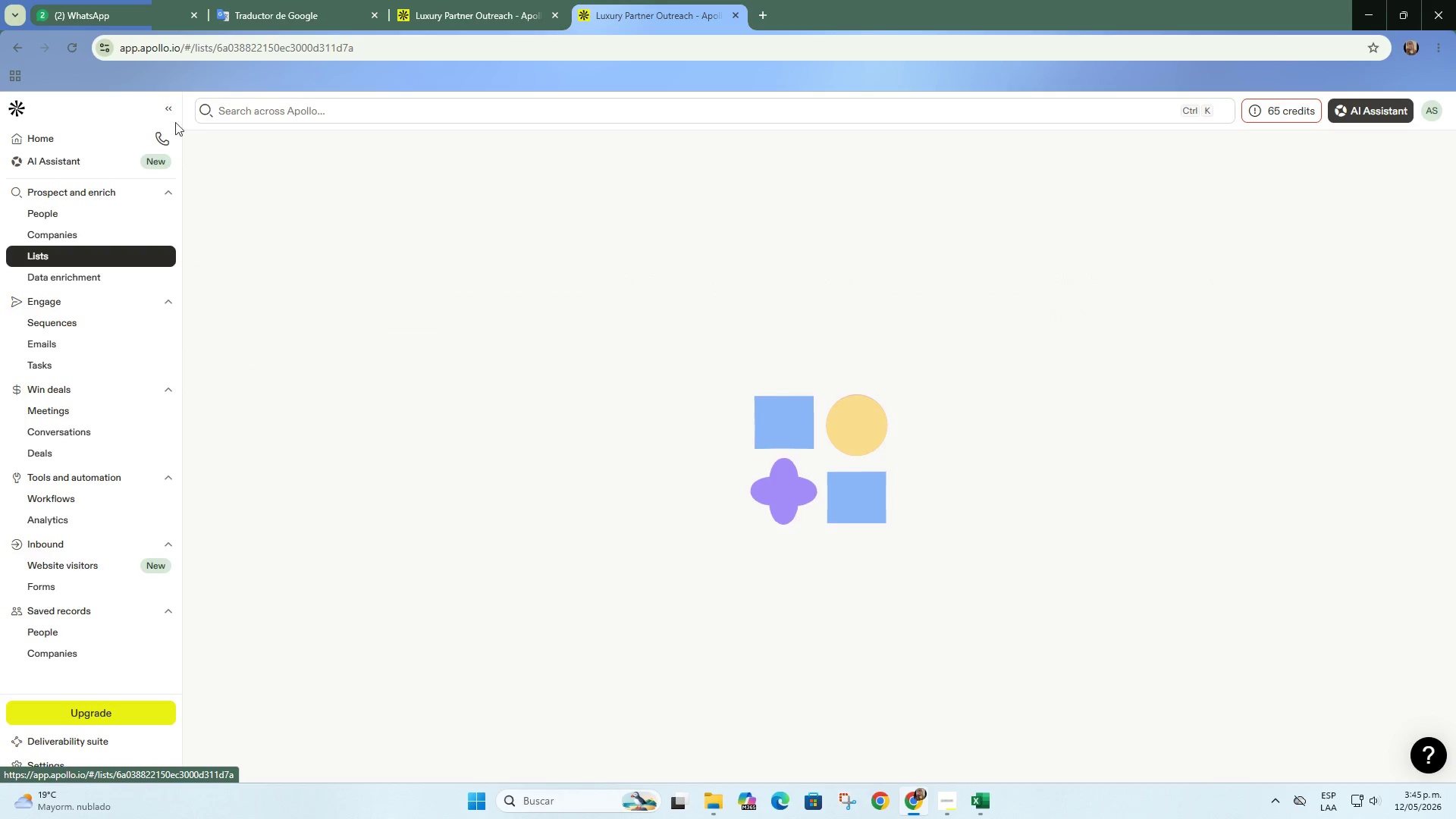 
mouse_move([76, 14])
 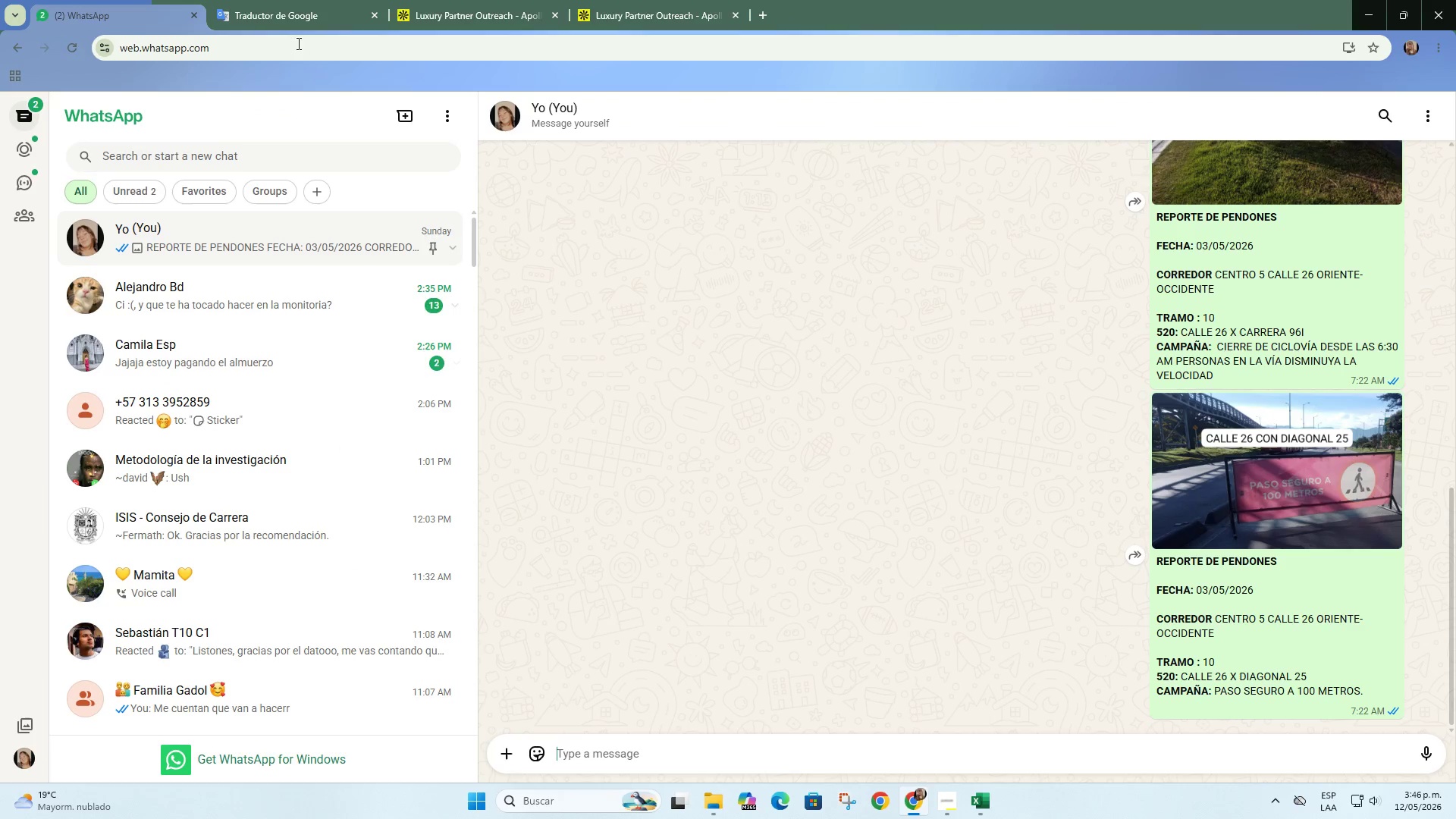 
left_click([281, 0])
 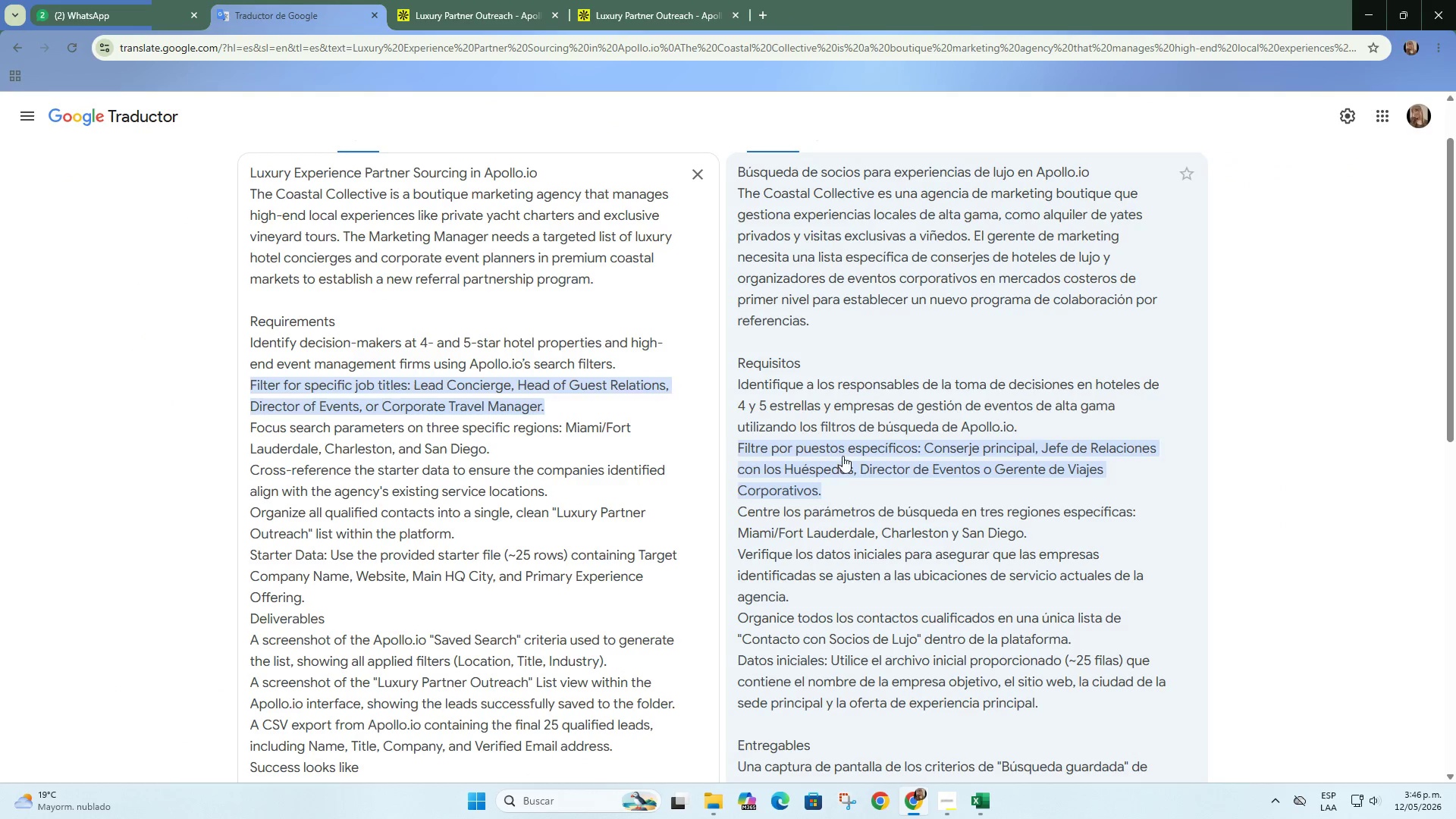 
scroll: coordinate [845, 458], scroll_direction: down, amount: 3.0
 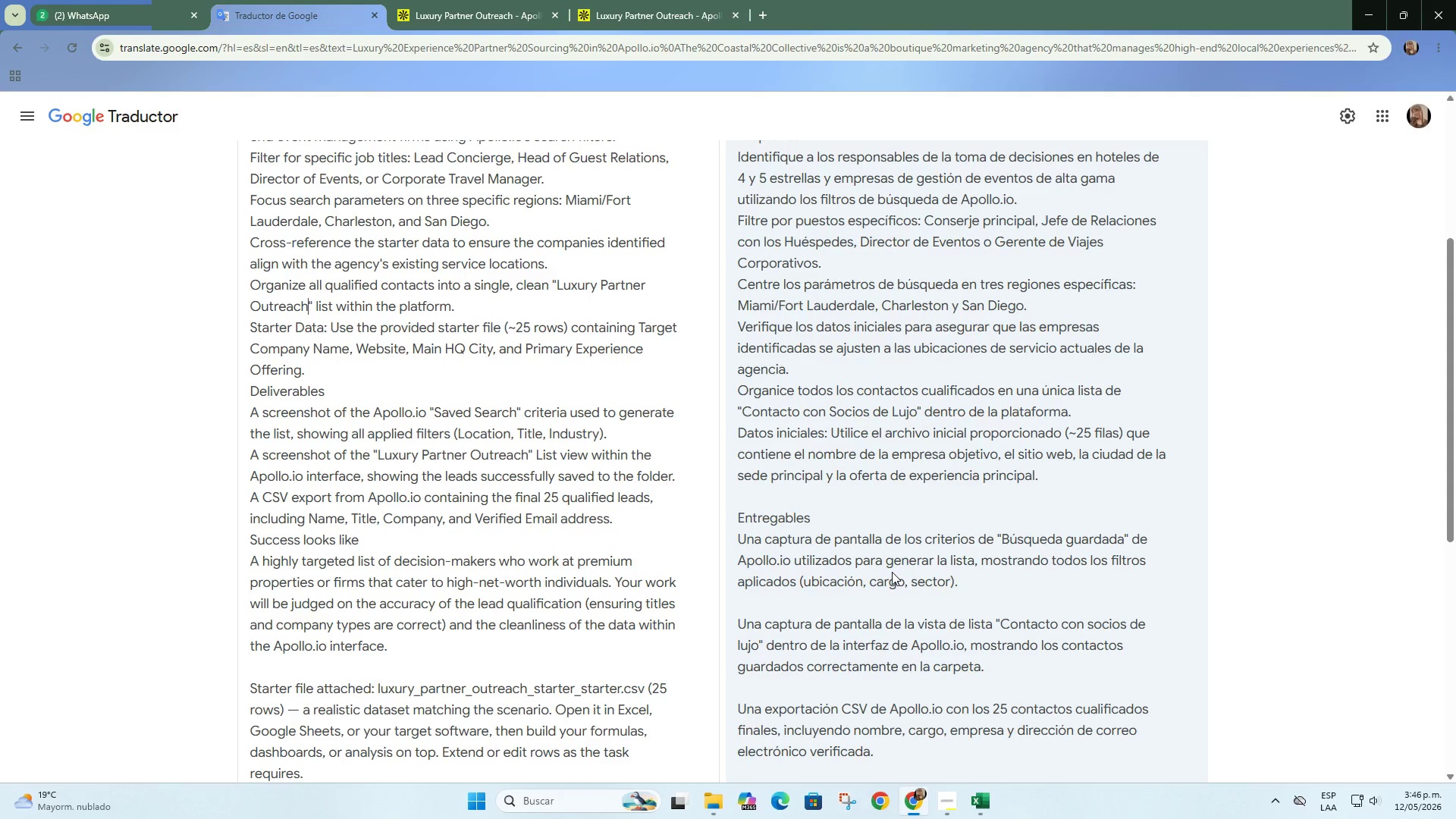 
wait(6.29)
 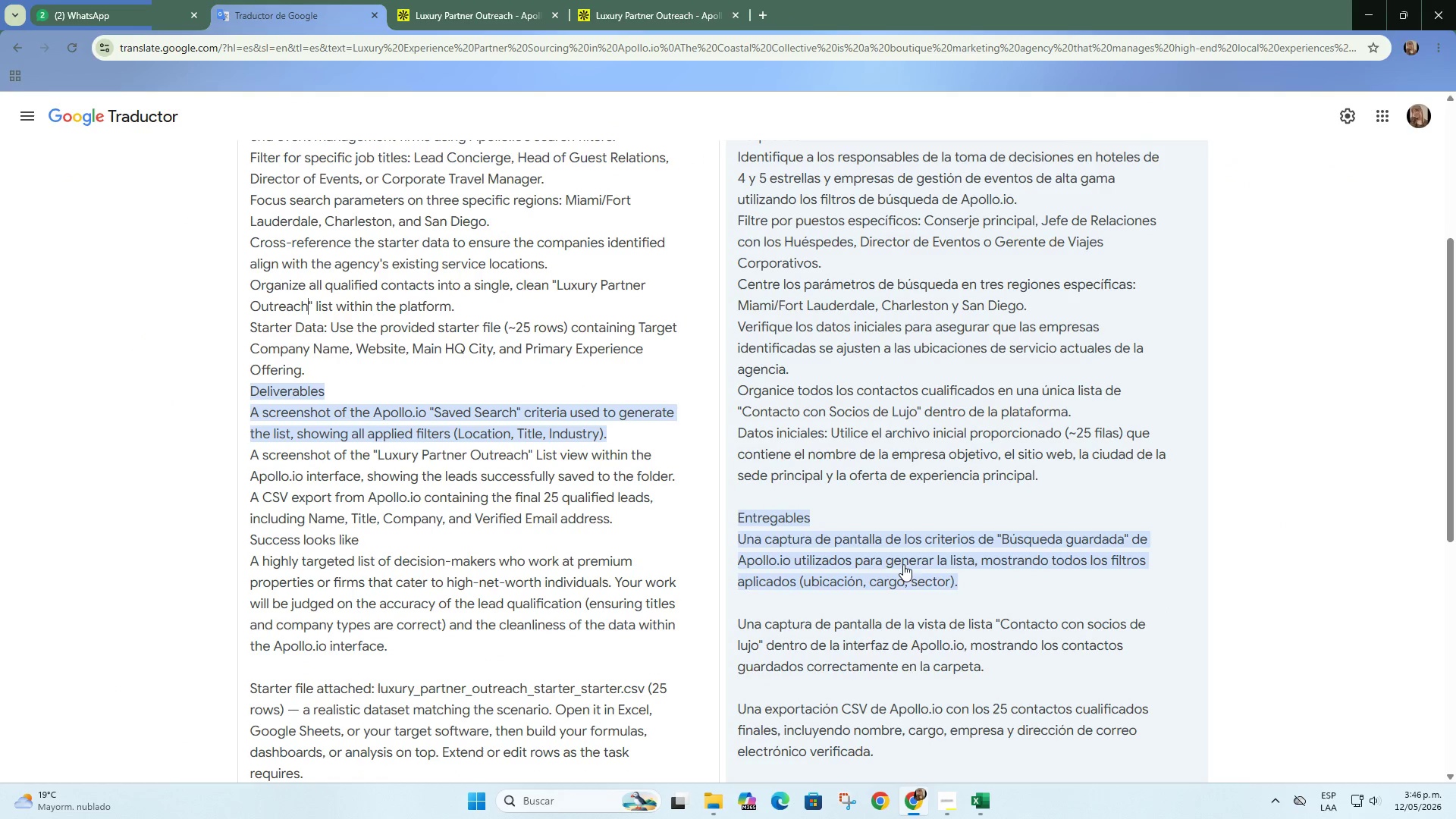 
left_click([764, 11])
 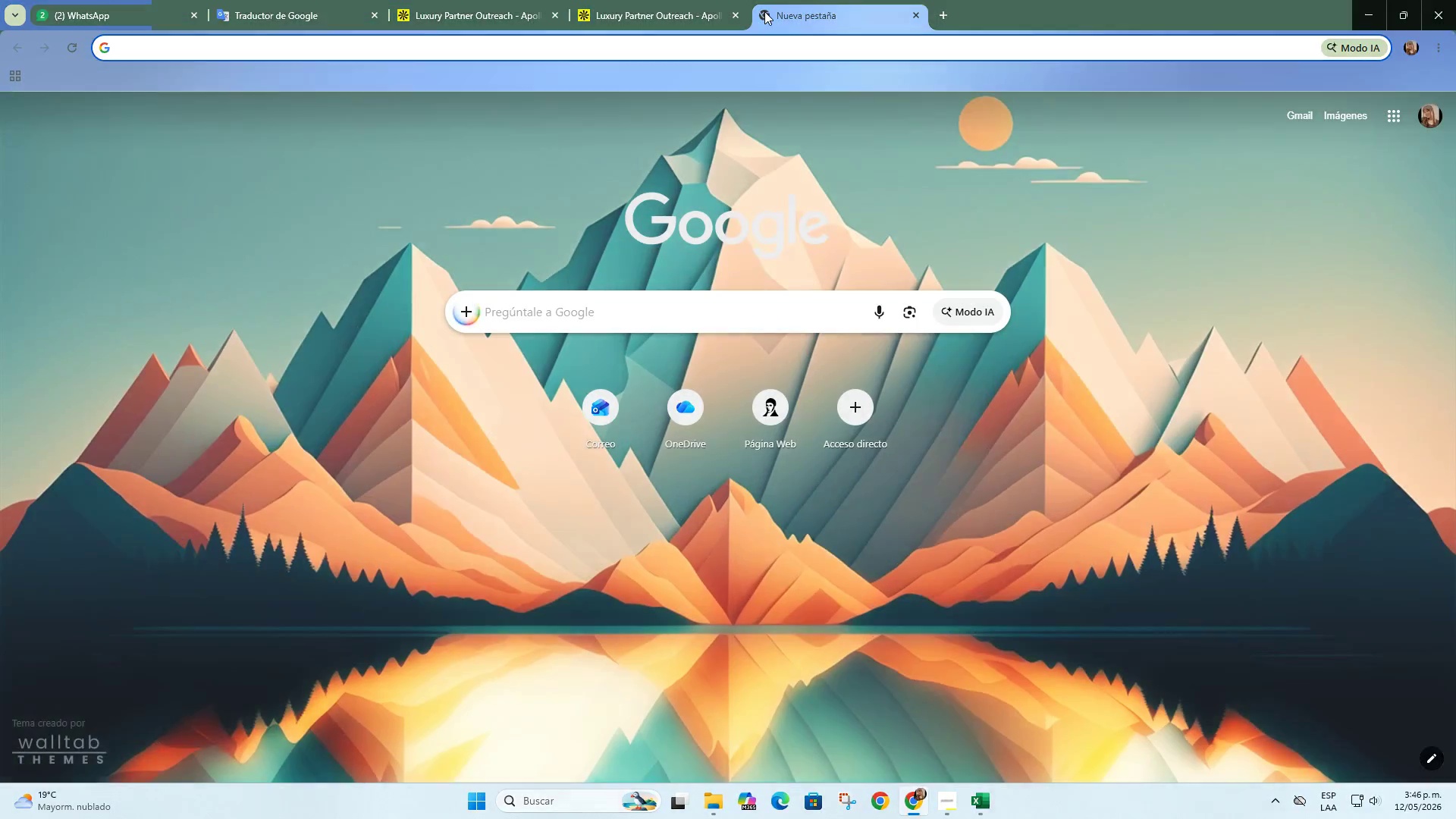 
type(dirv)
key(Backspace)
key(Backspace)
key(Backspace)
type(rive )
 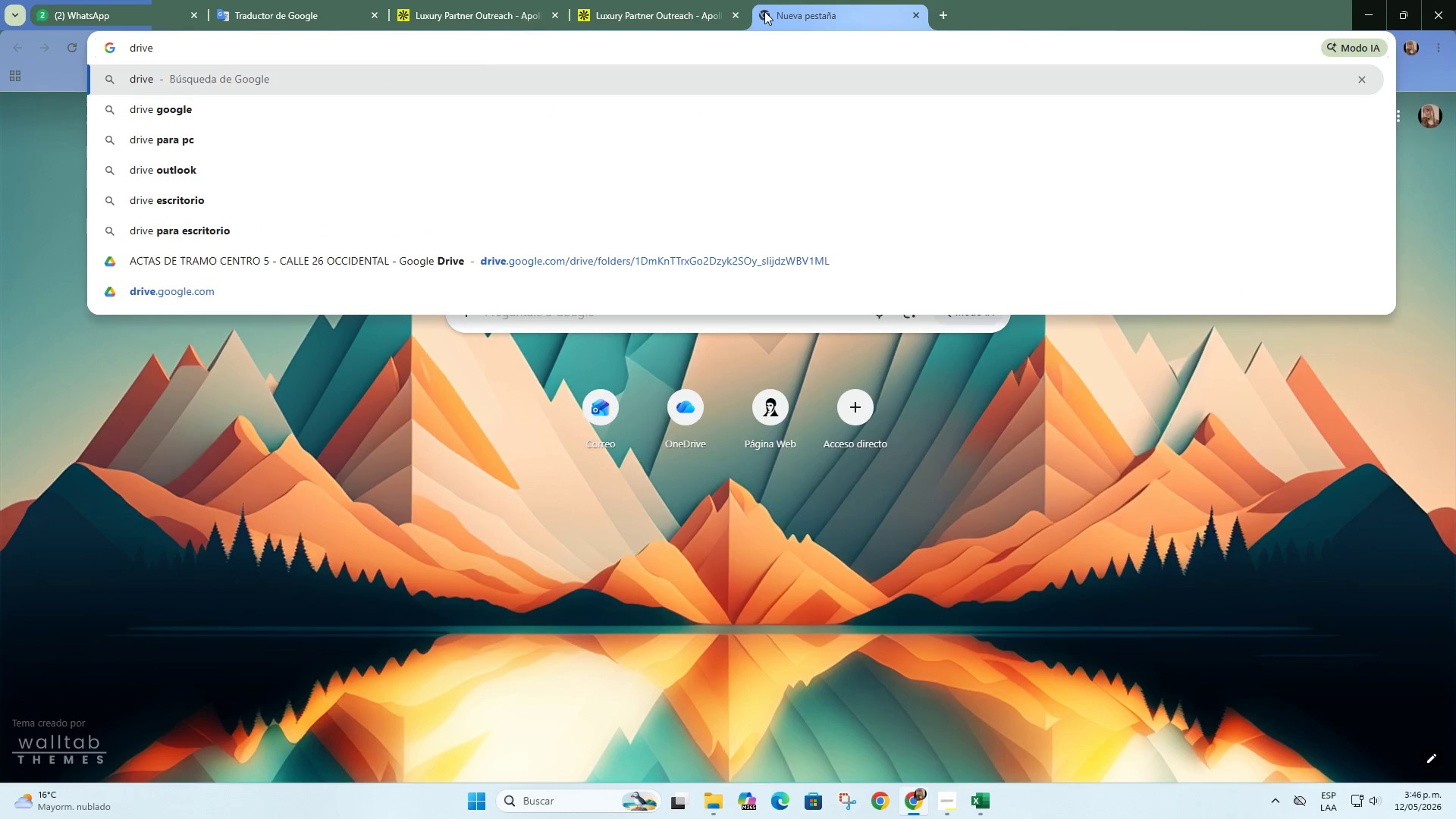 
key(ArrowDown)
 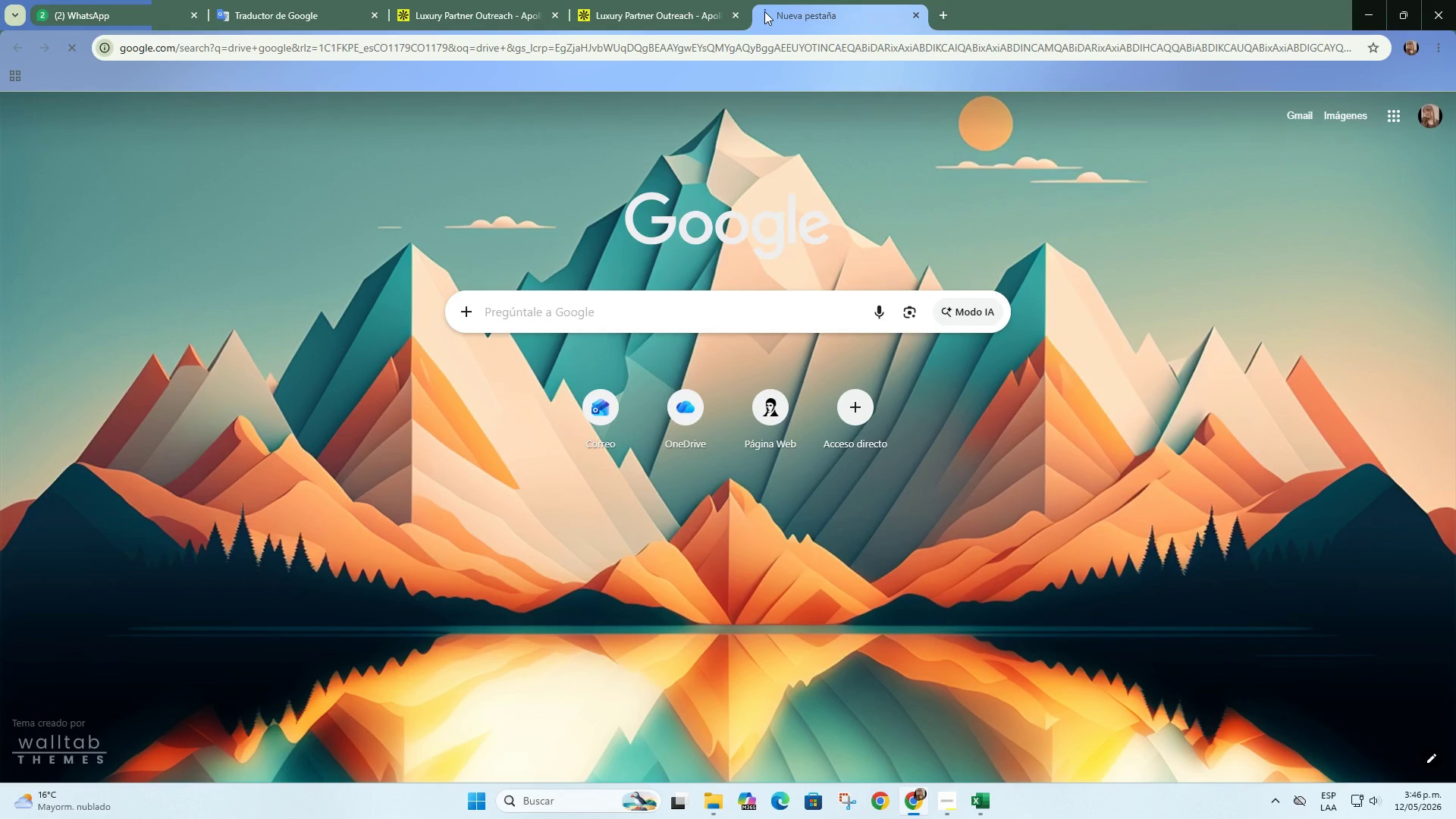 
key(Enter)
 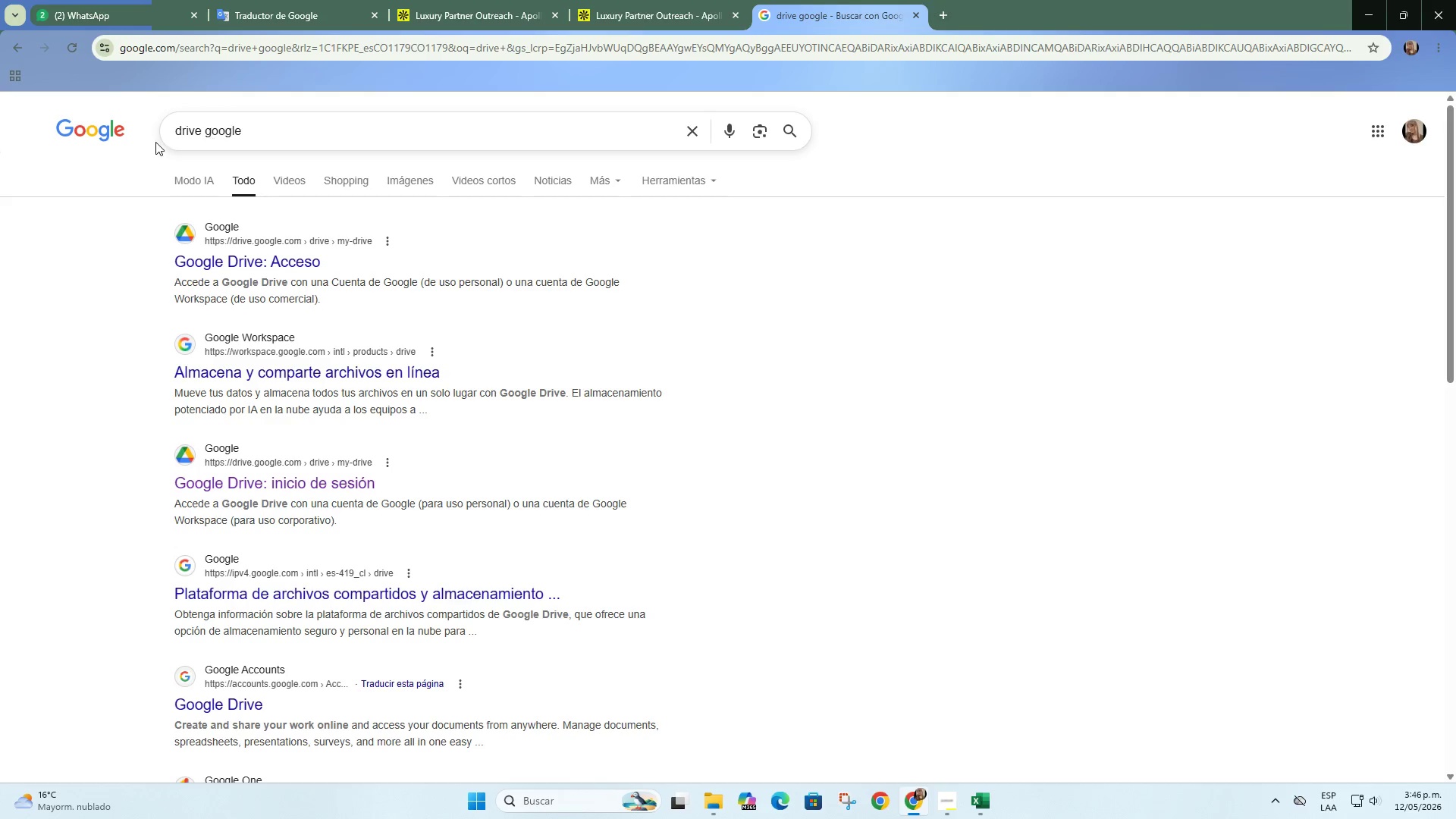 
left_click([213, 255])
 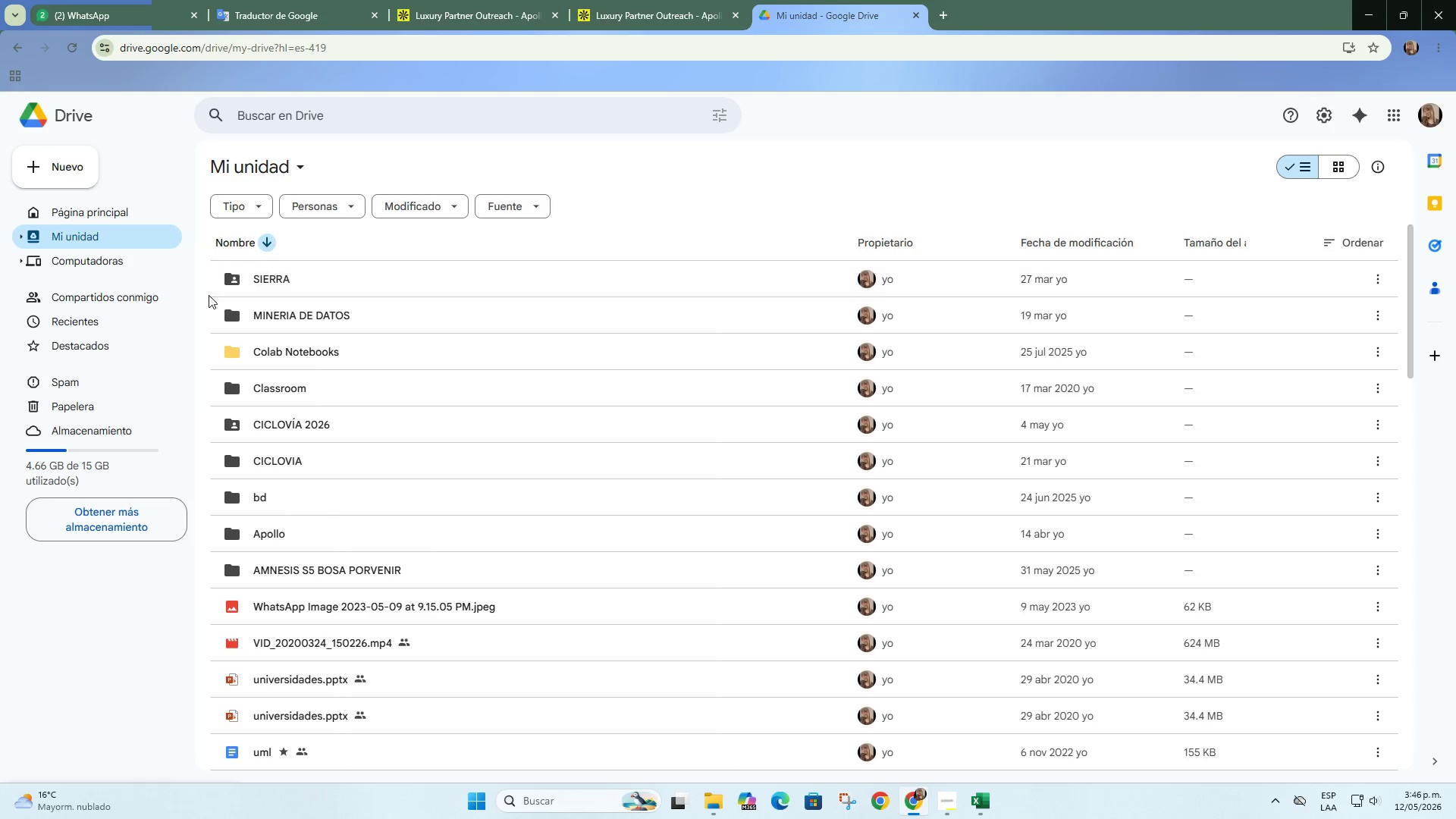 
left_click([130, 241])
 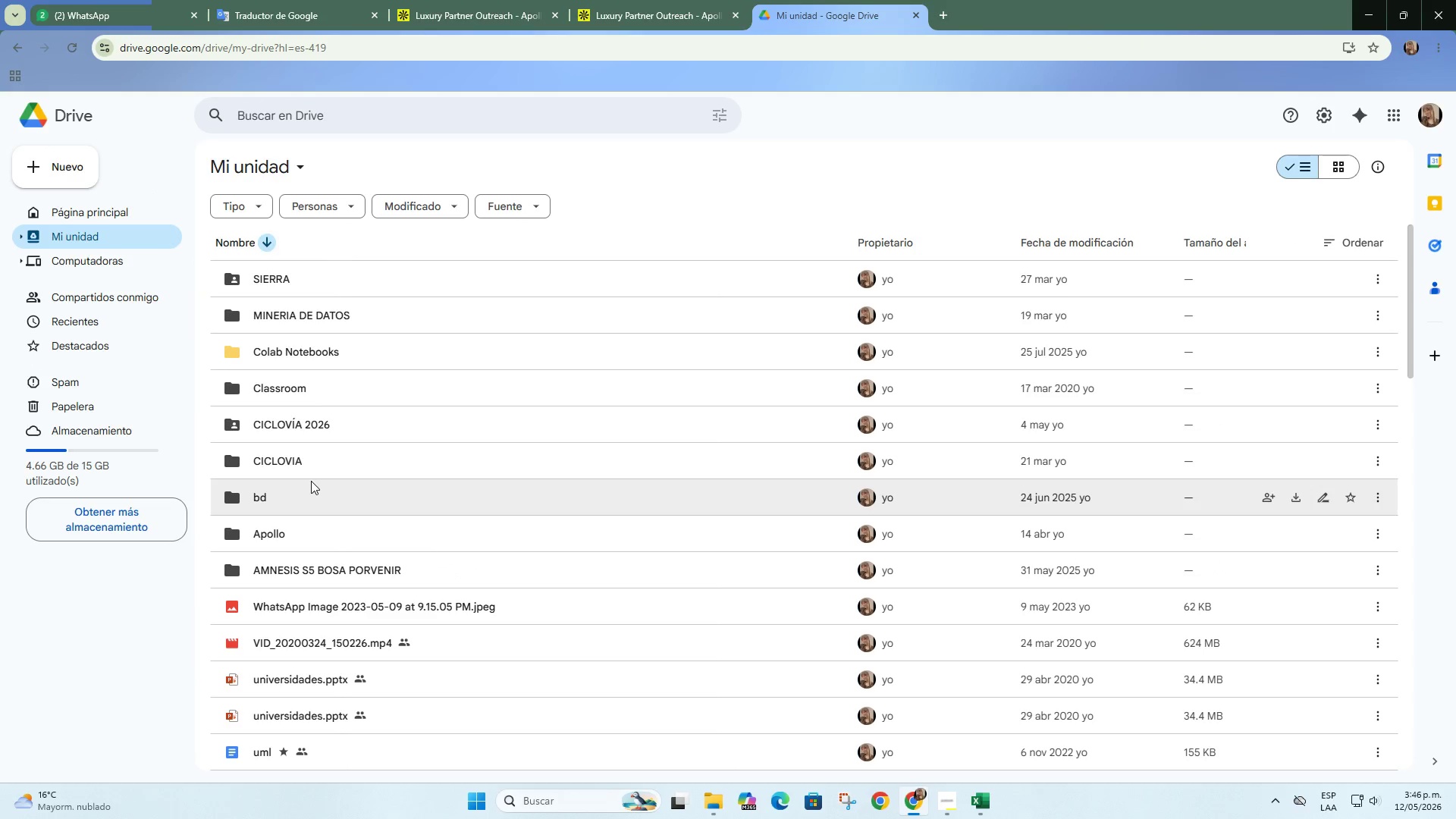 
double_click([299, 529])
 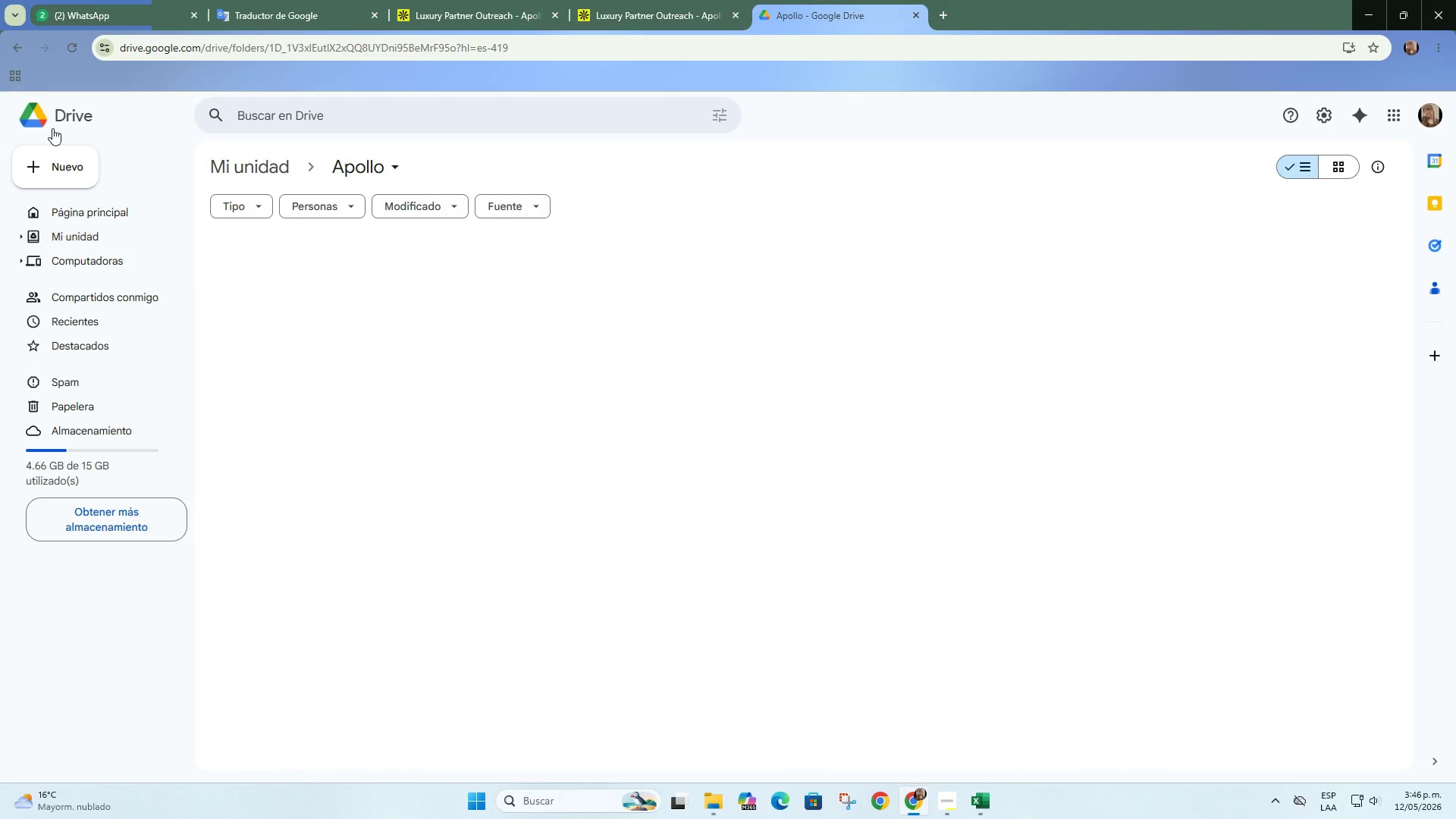 
left_click([63, 168])
 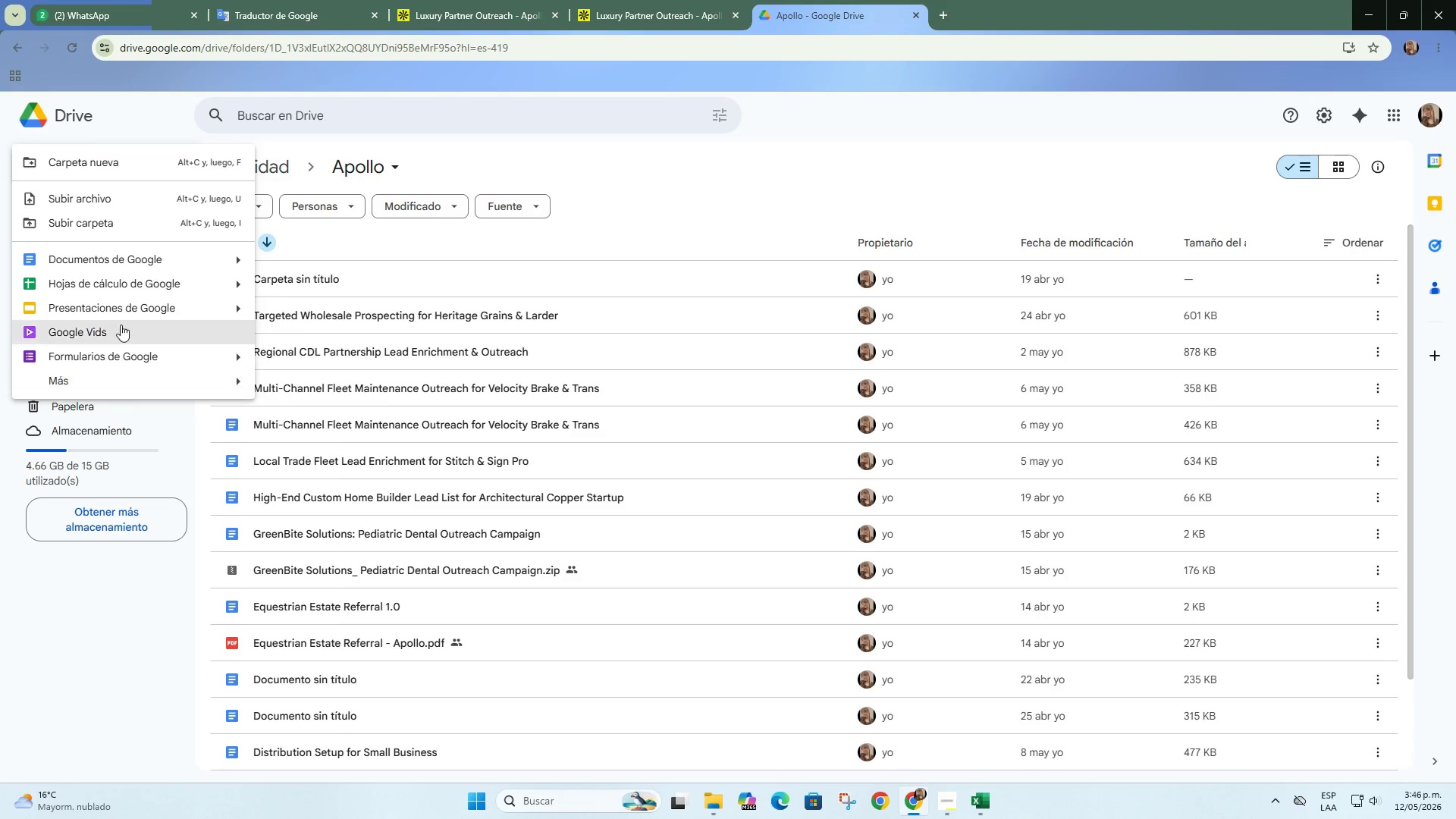 
left_click([125, 269])
 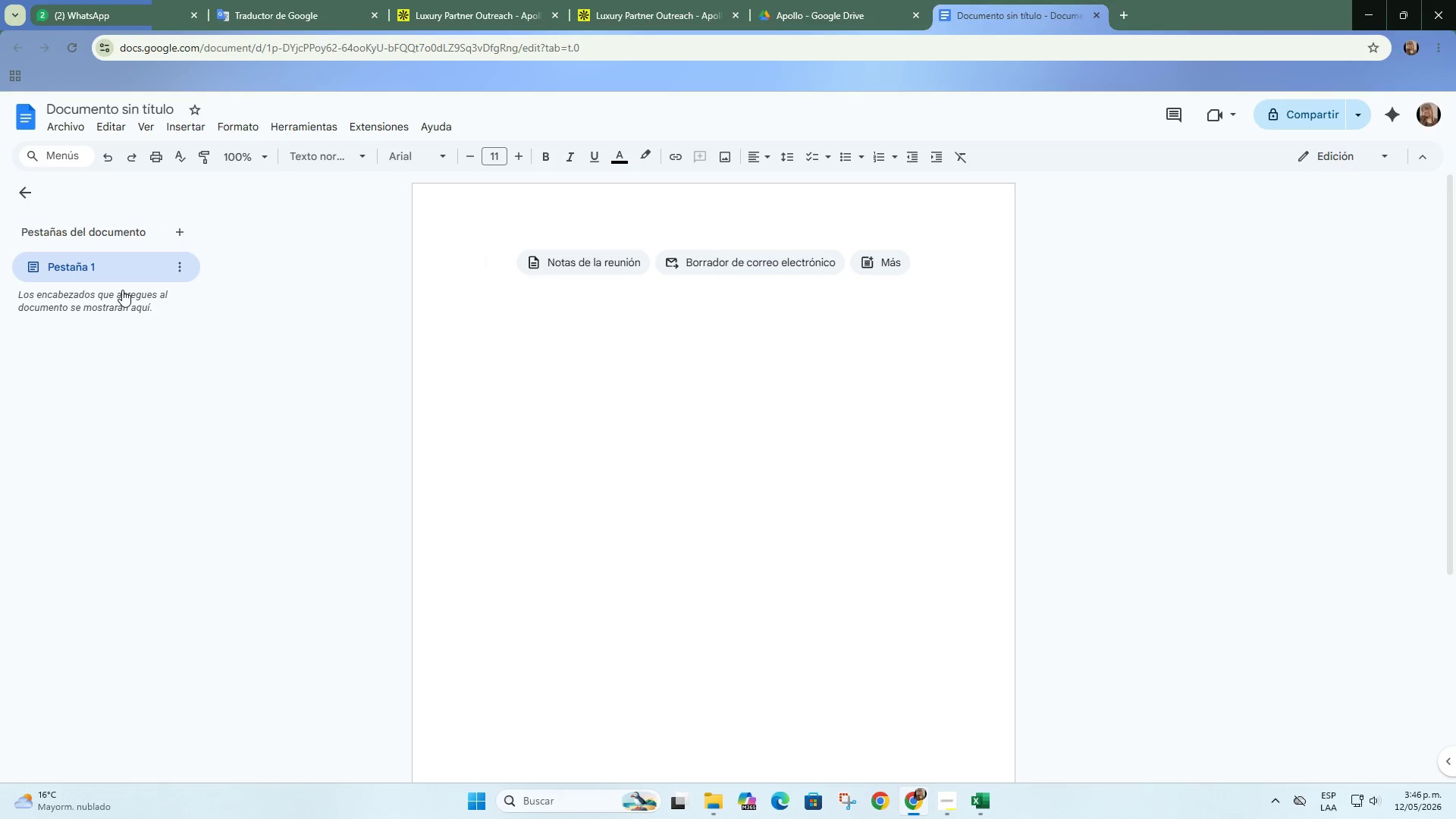 
left_click([941, 805])